 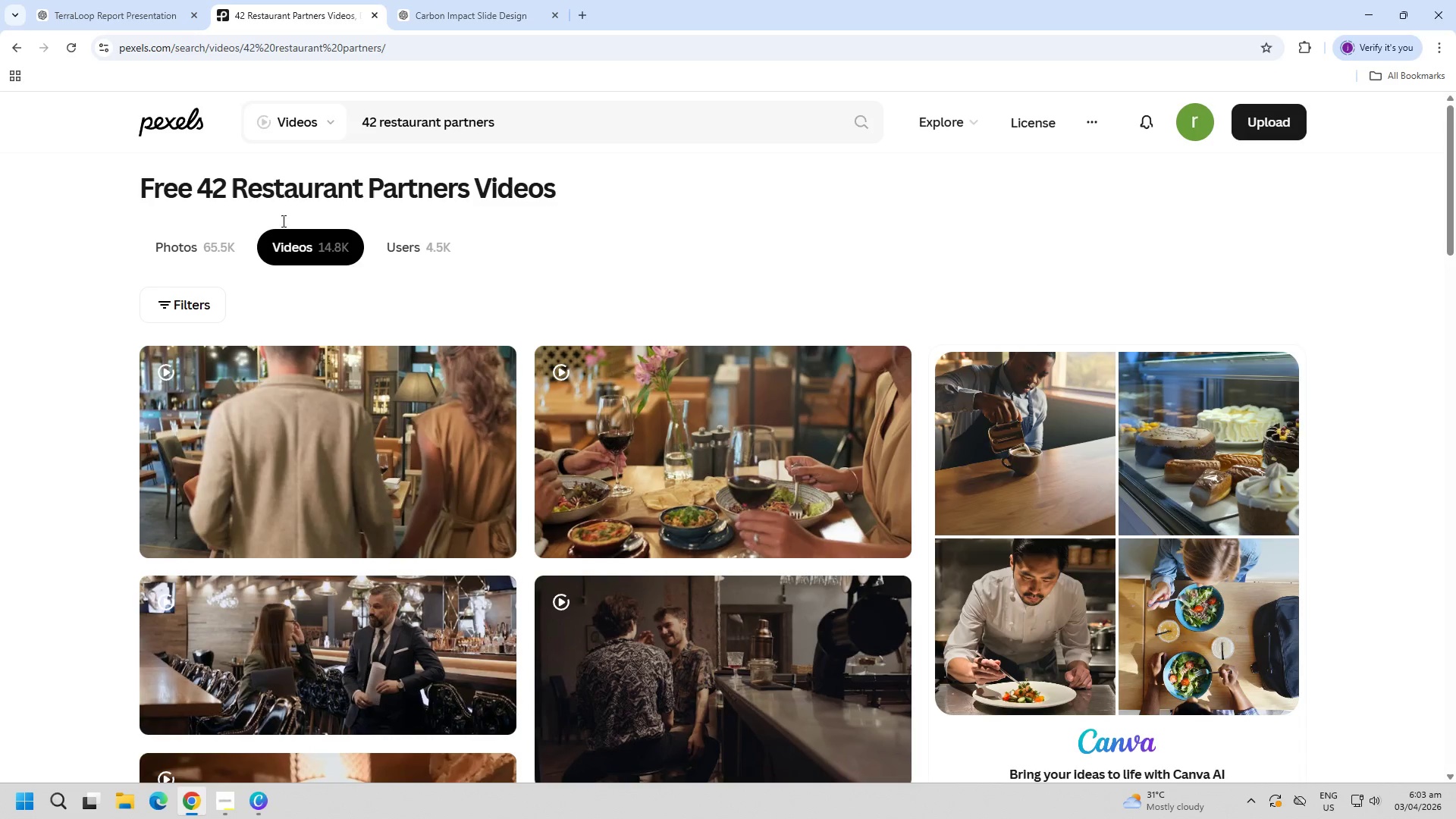 
left_click([256, 799])
 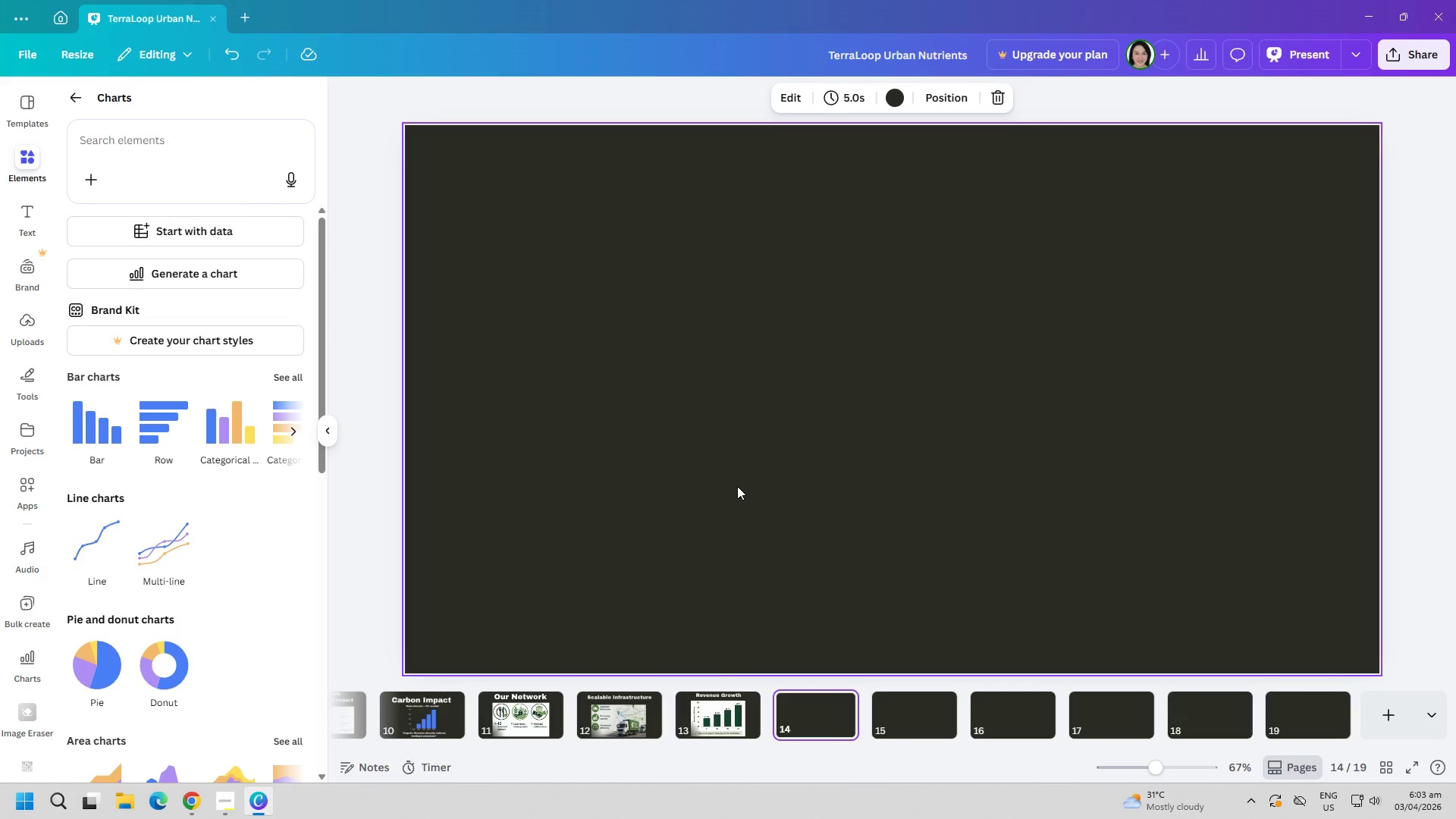 
left_click([737, 486])
 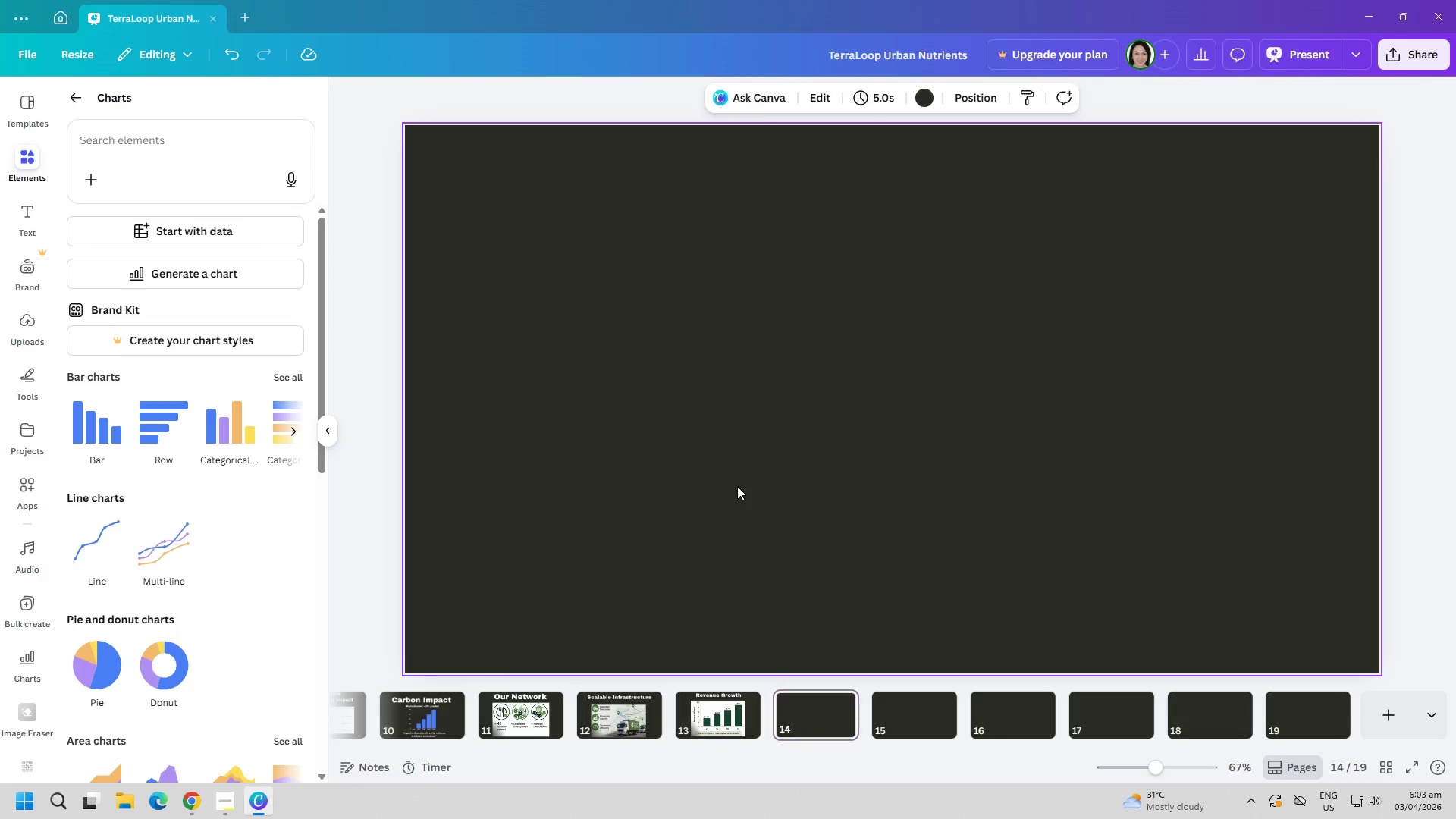 
key(Control+ControlLeft)
 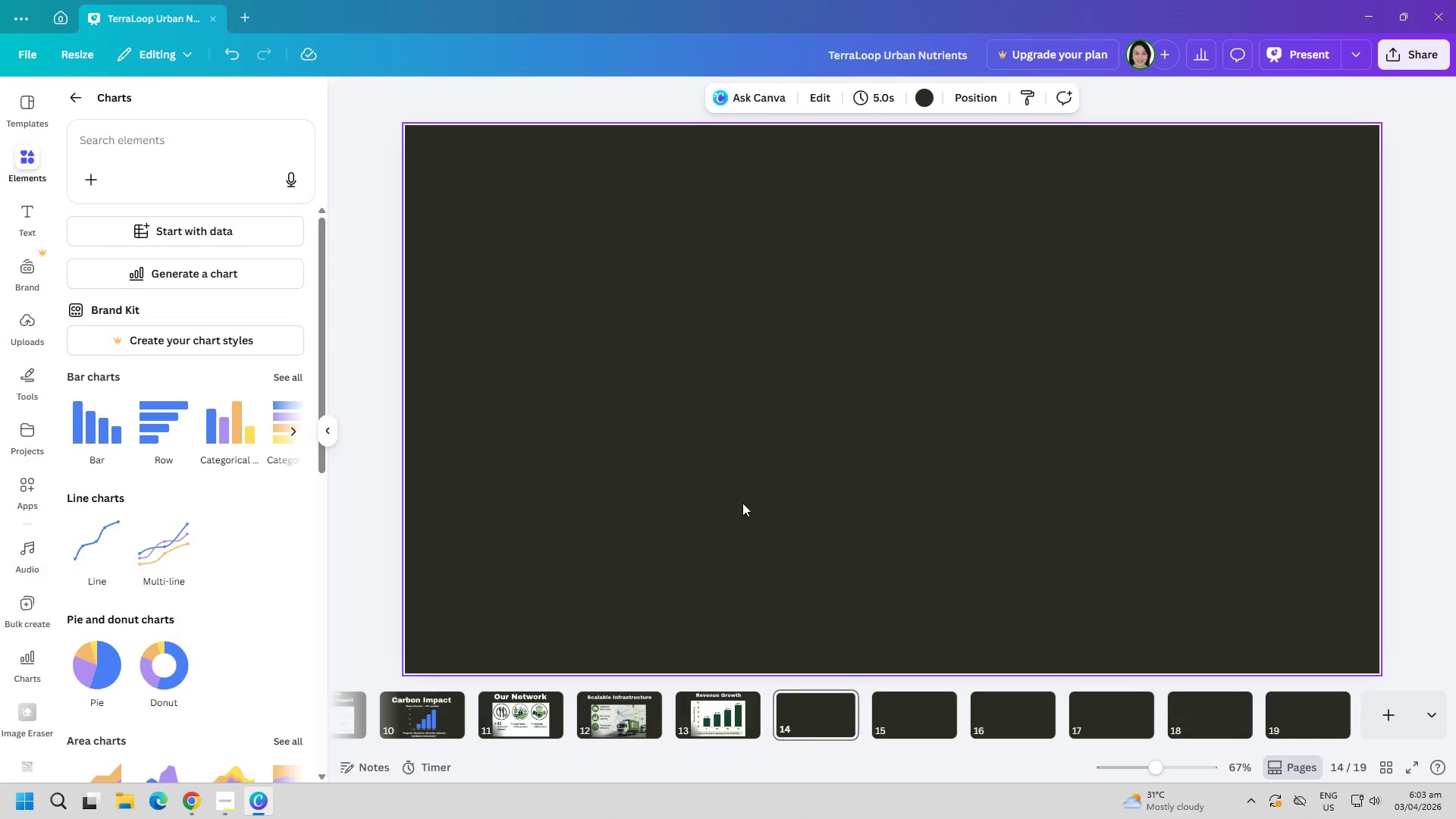 
key(Control+V)
 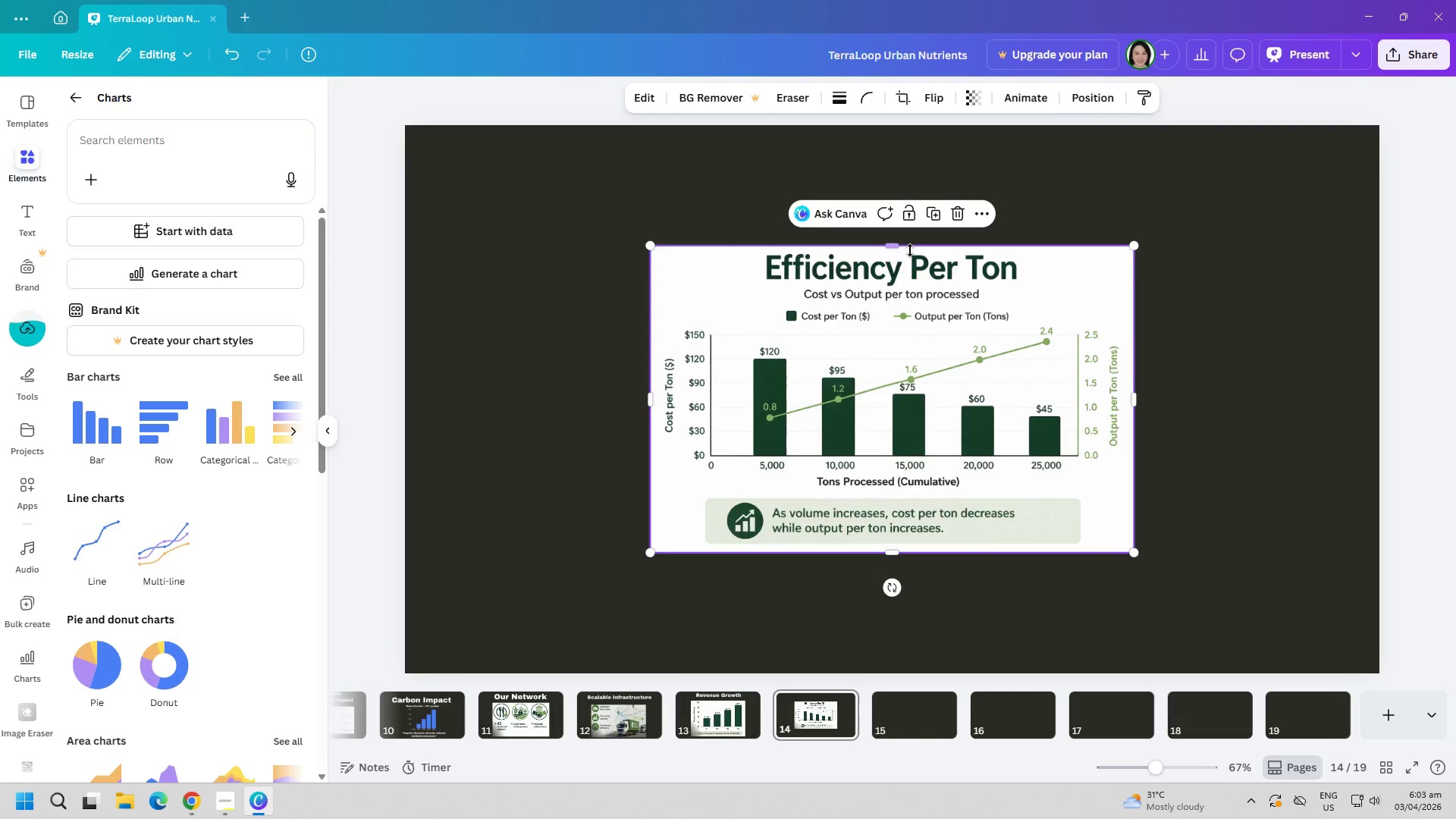 
left_click_drag(start_coordinate=[896, 249], to_coordinate=[897, 289])
 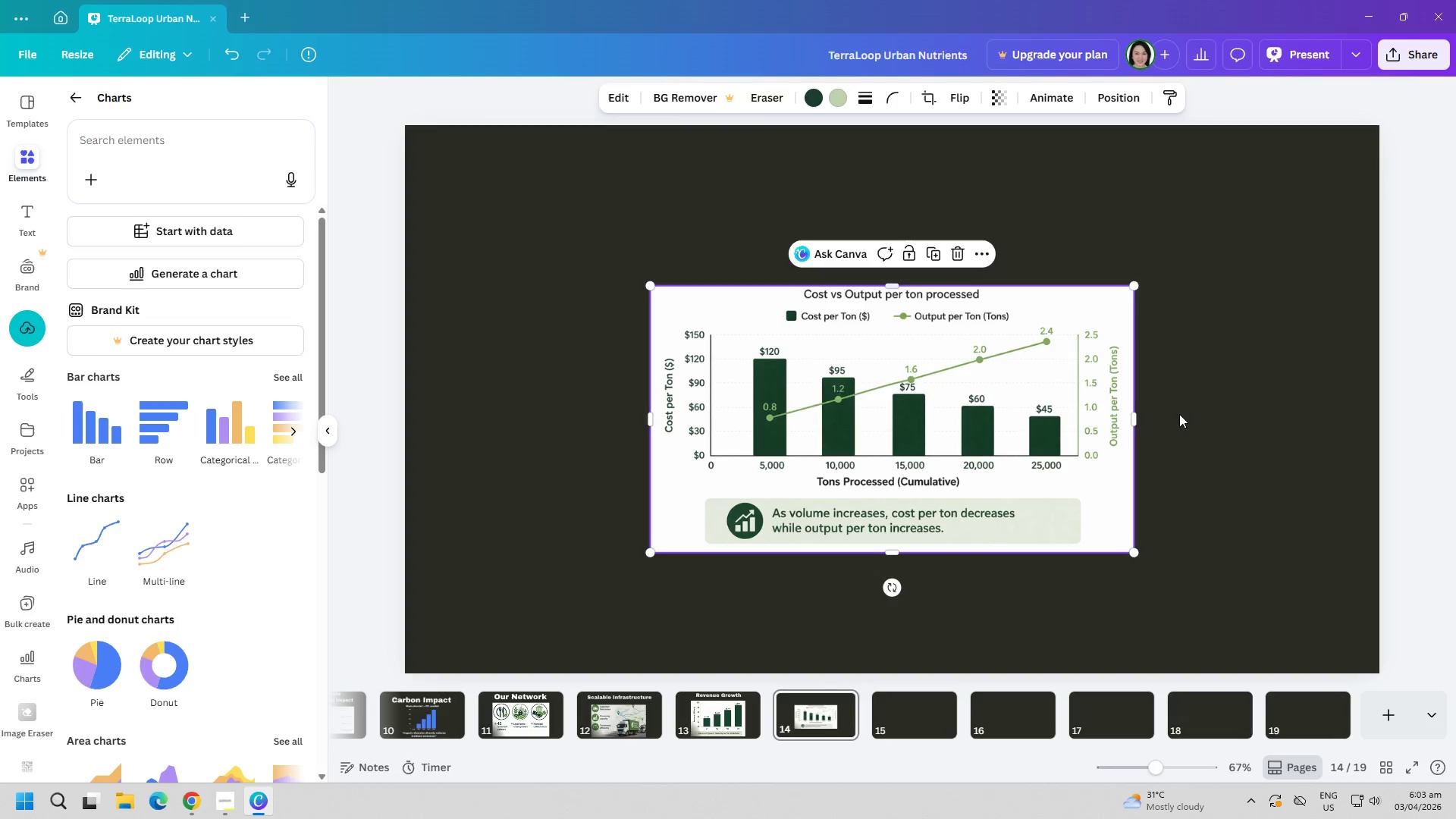 
left_click([1215, 428])
 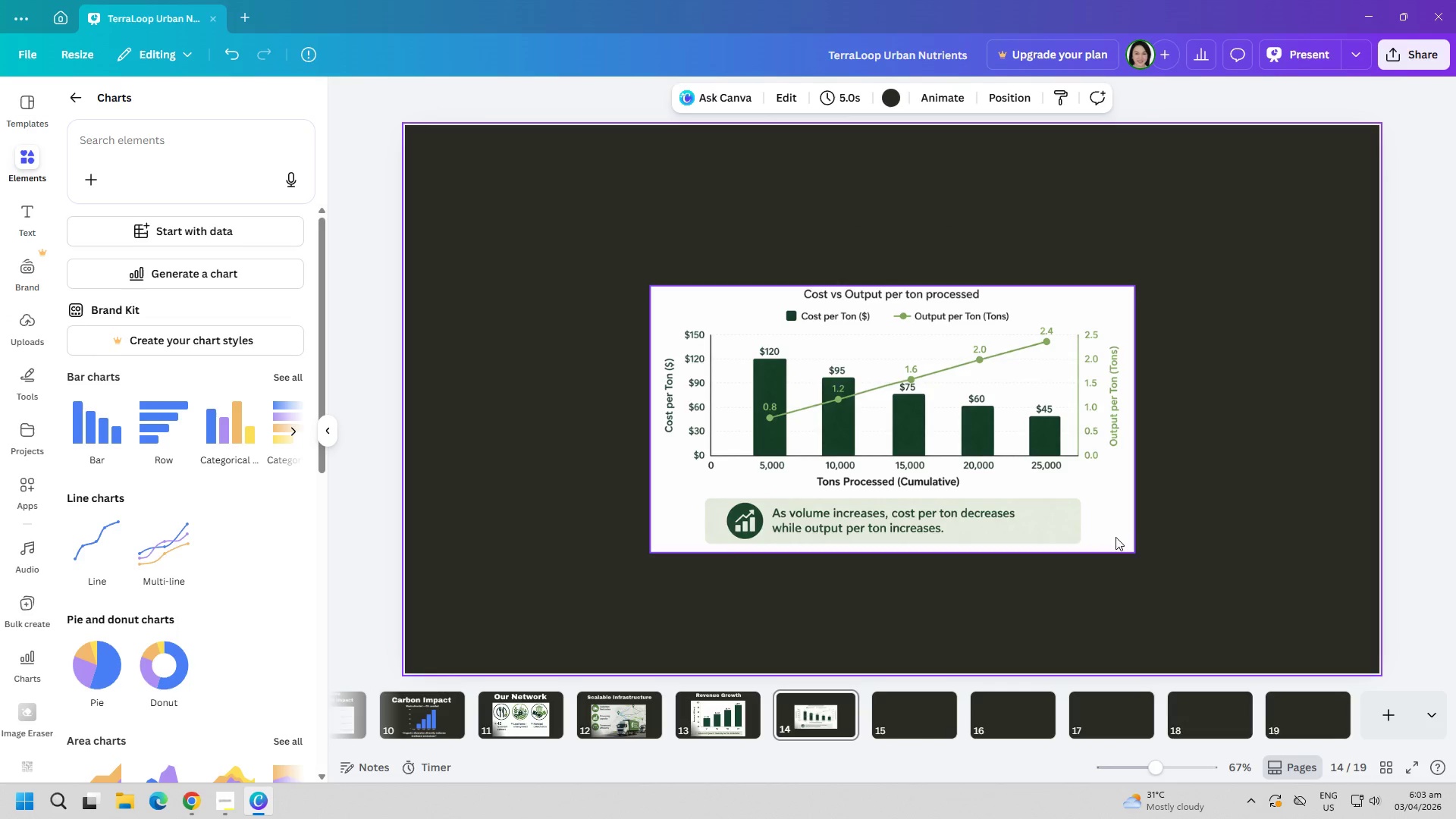 
left_click([1059, 491])
 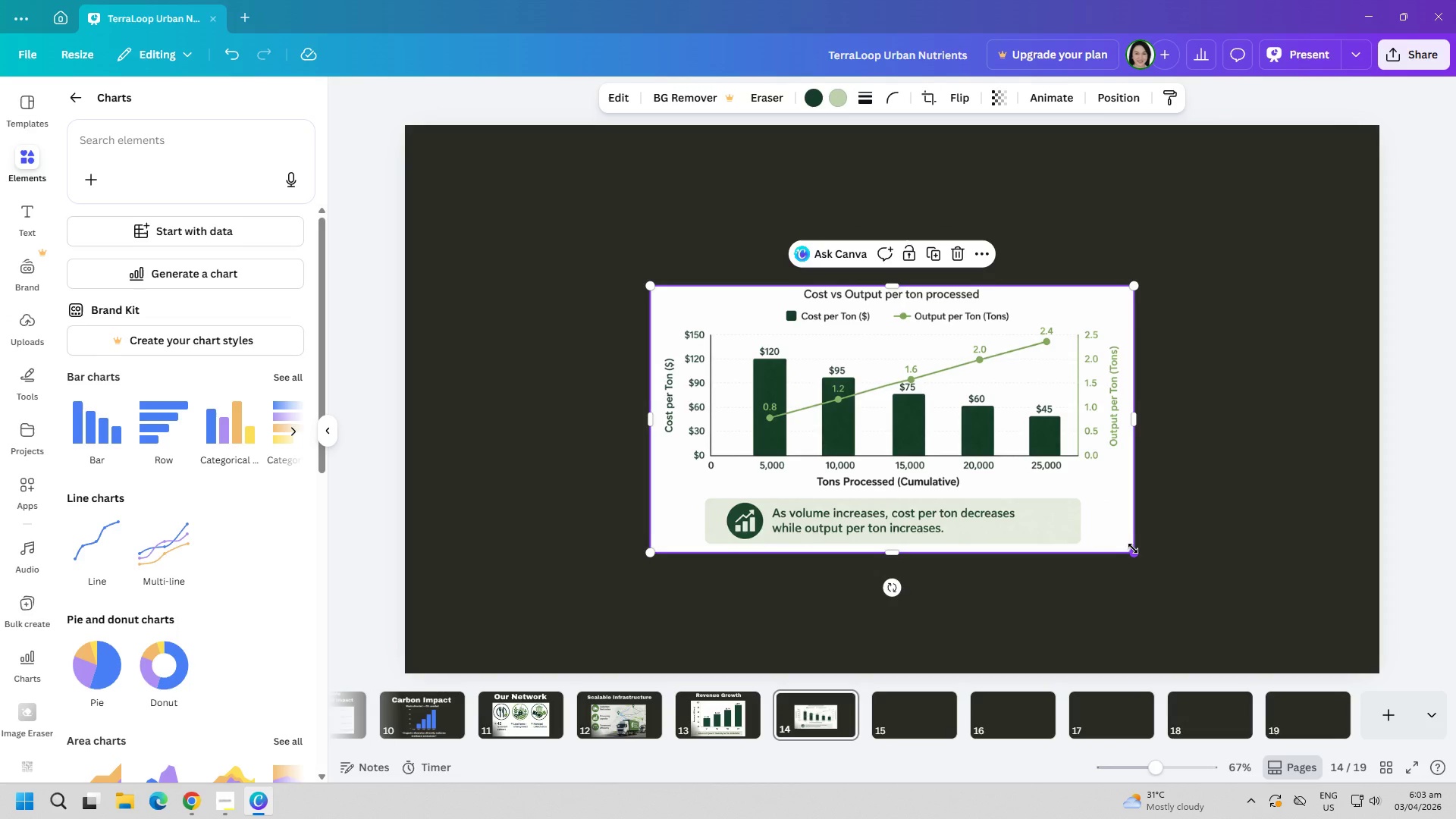 
left_click_drag(start_coordinate=[1133, 548], to_coordinate=[1244, 615])
 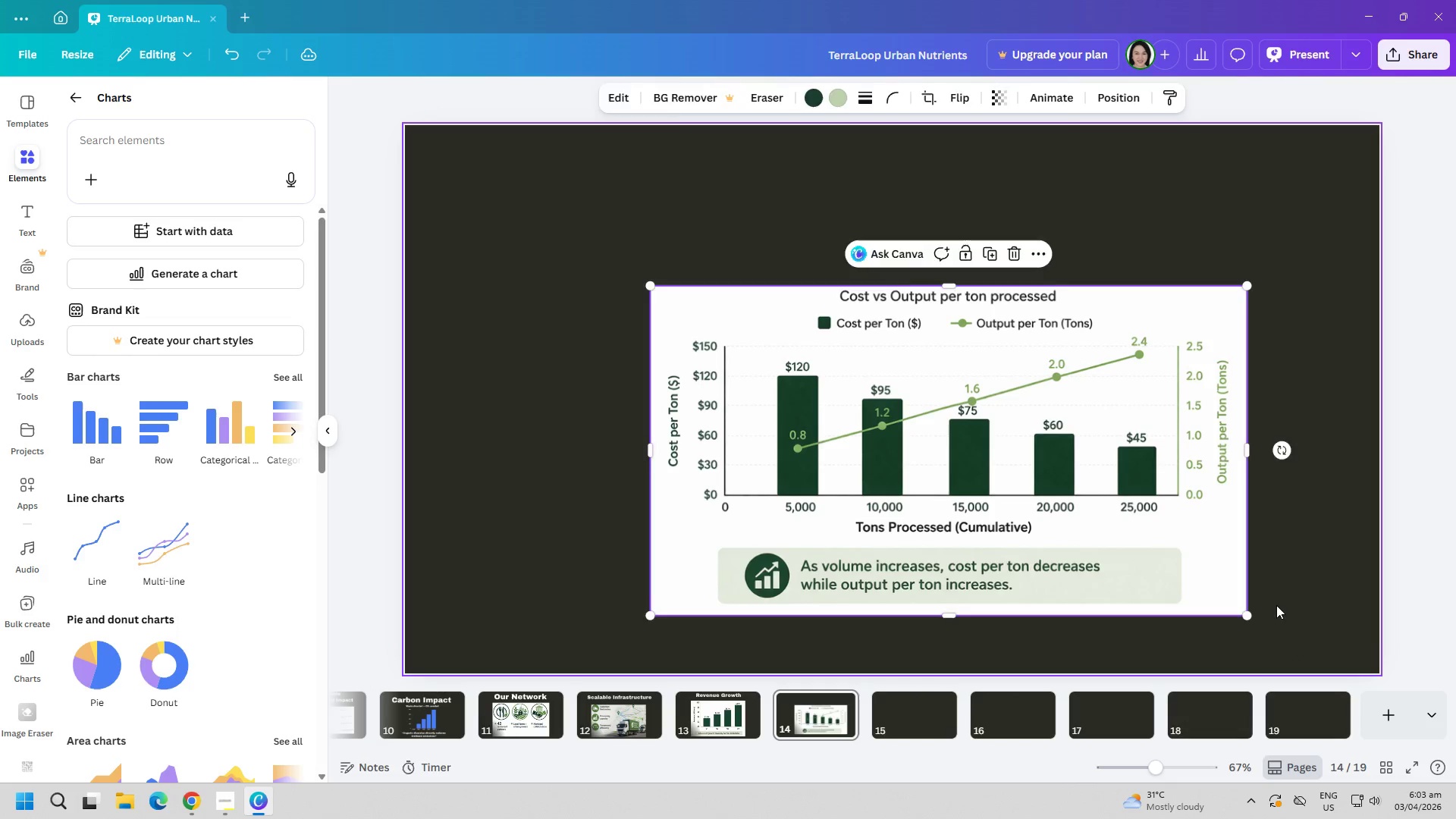 
left_click([1276, 605])
 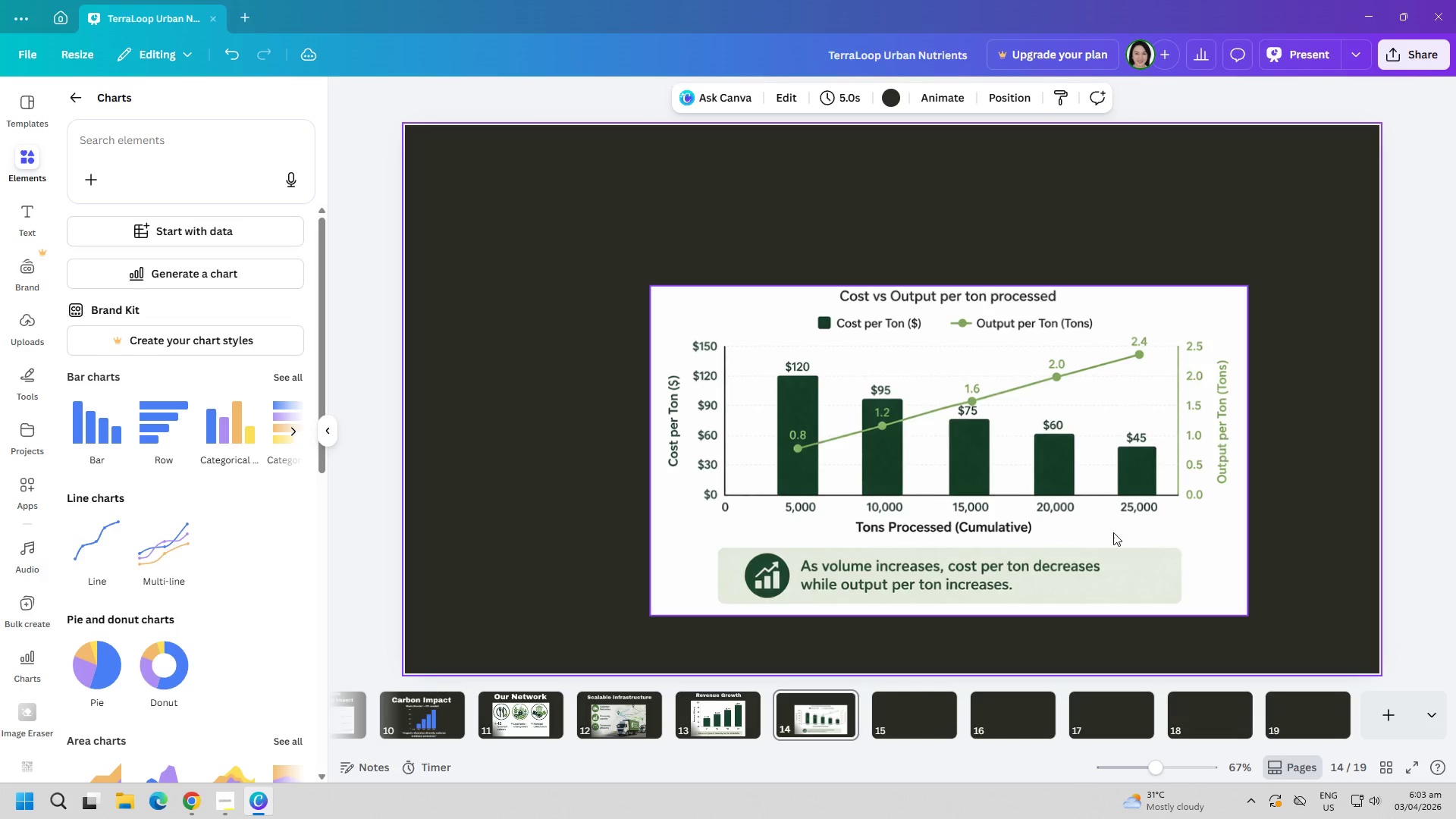 
left_click_drag(start_coordinate=[1101, 529], to_coordinate=[1058, 539])
 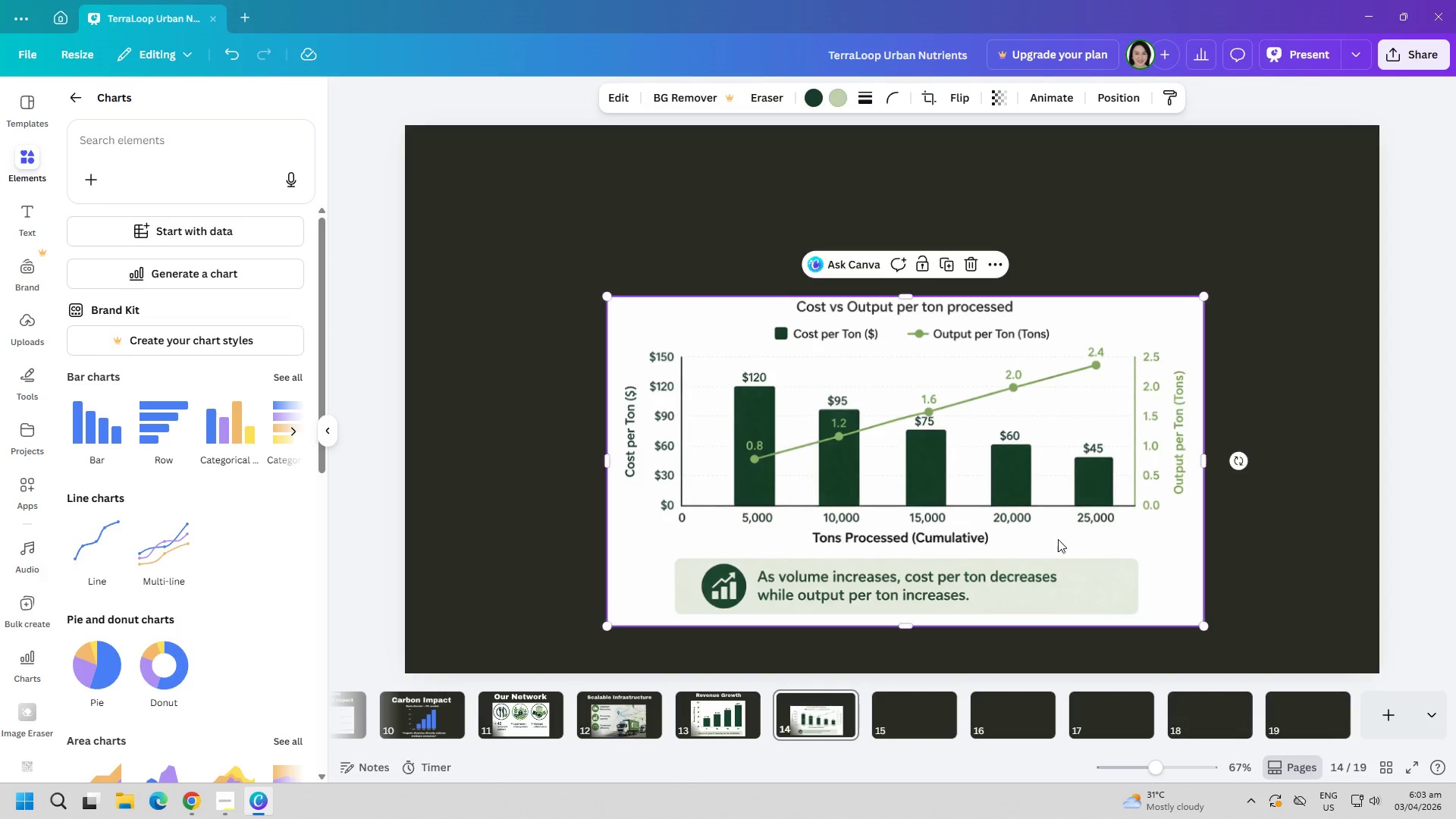 
key(Alt+AltLeft)
 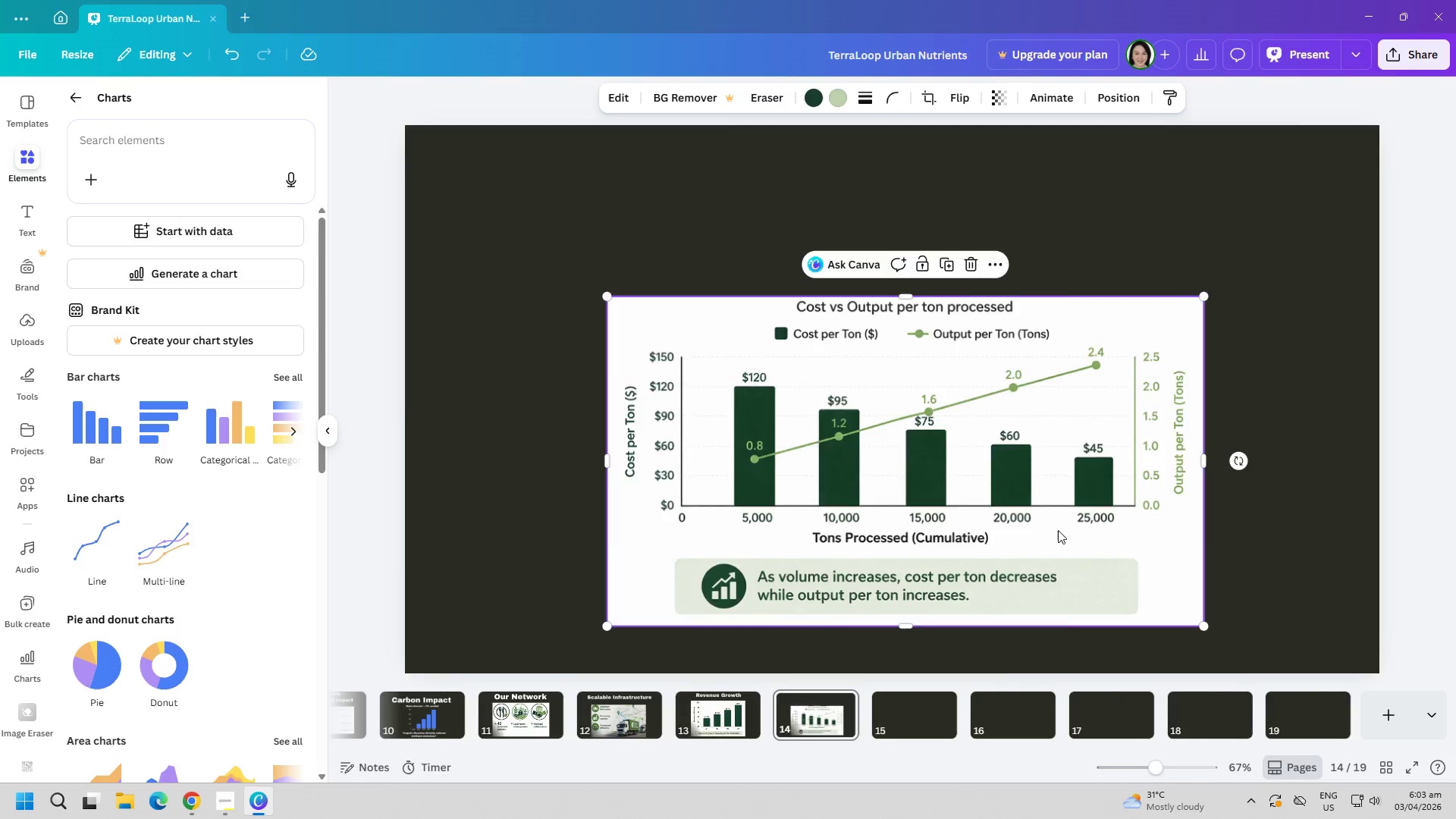 
key(Alt+Tab)
 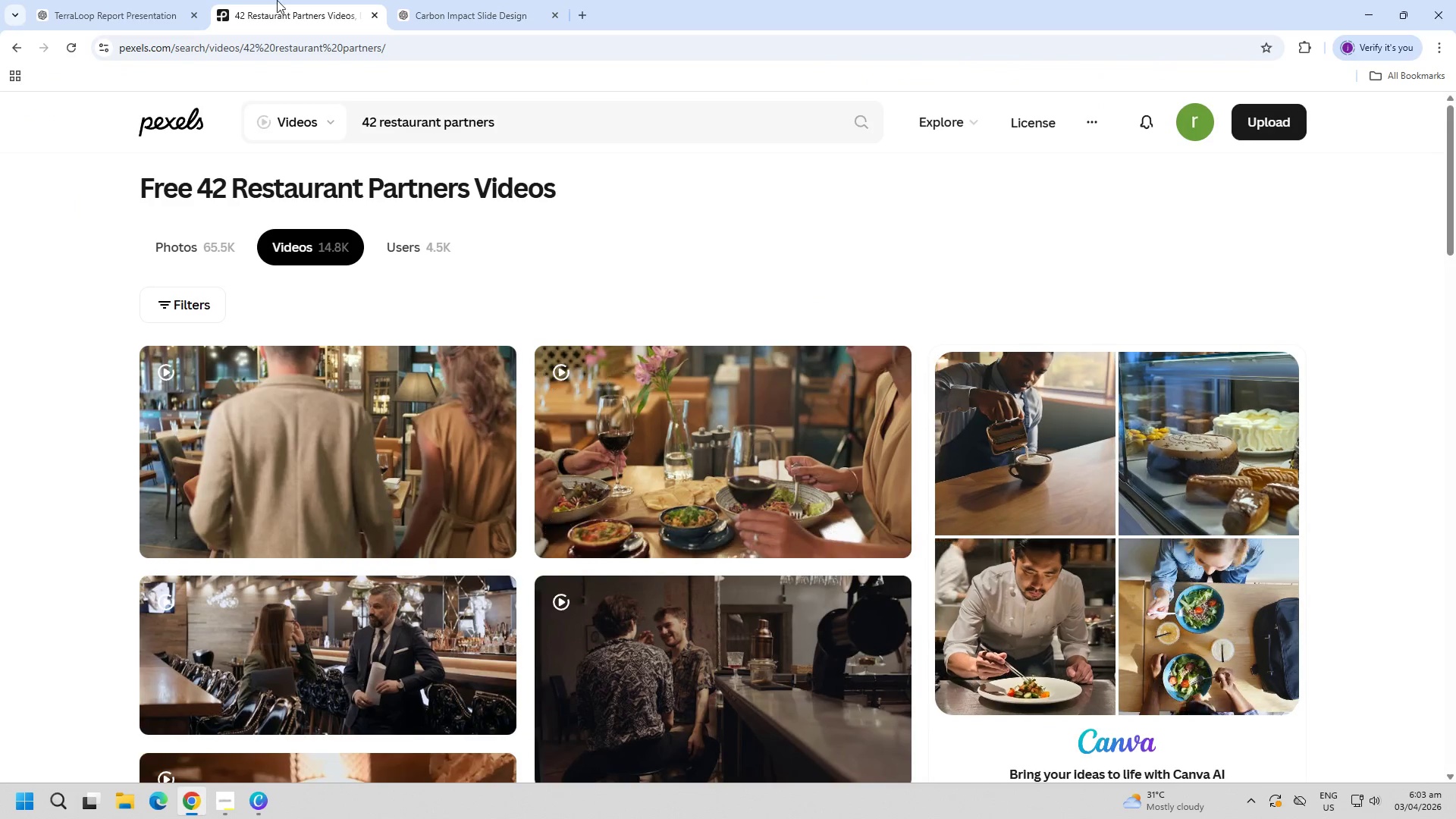 
left_click([166, 0])
 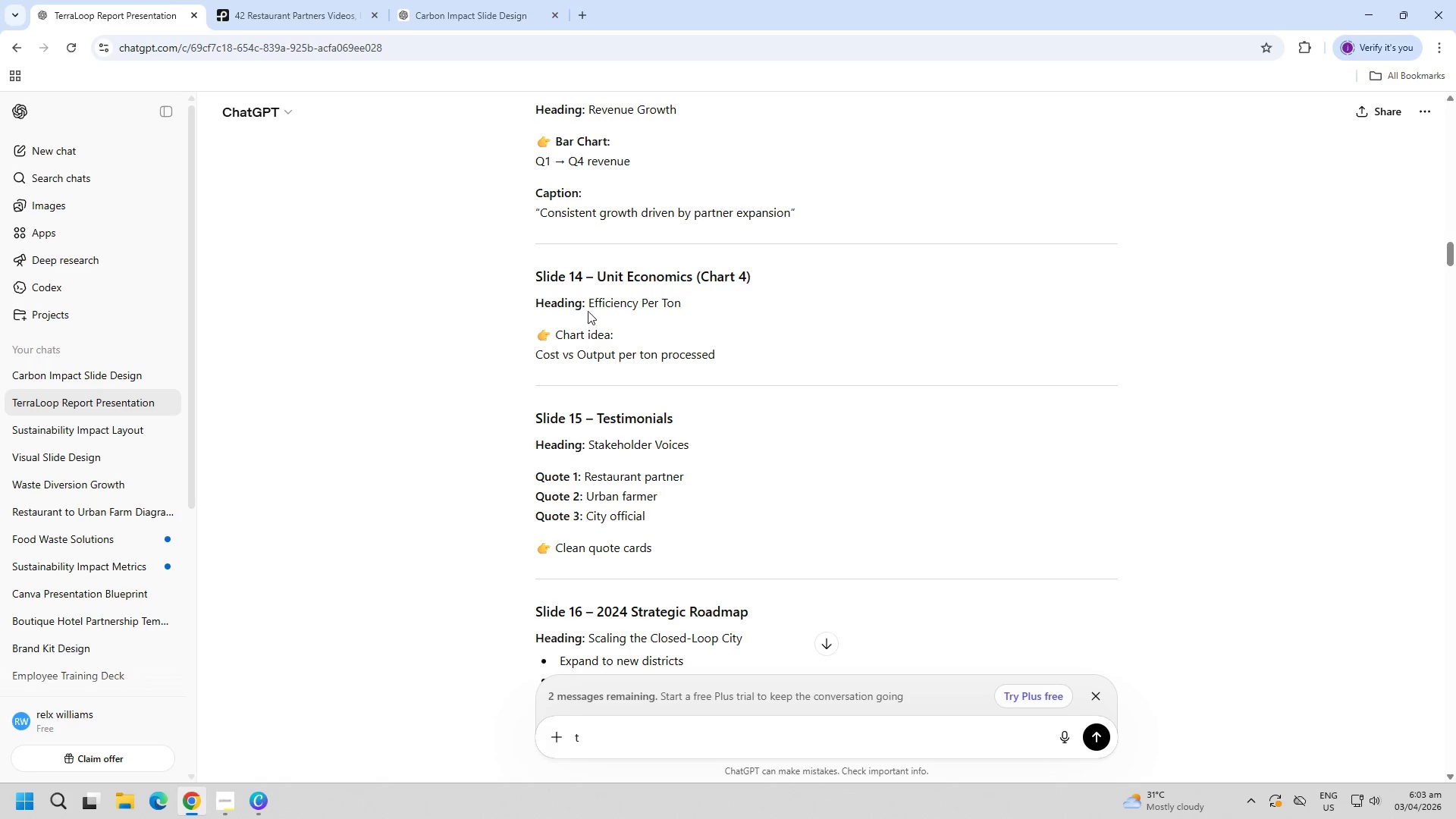 
left_click_drag(start_coordinate=[585, 306], to_coordinate=[696, 302])
 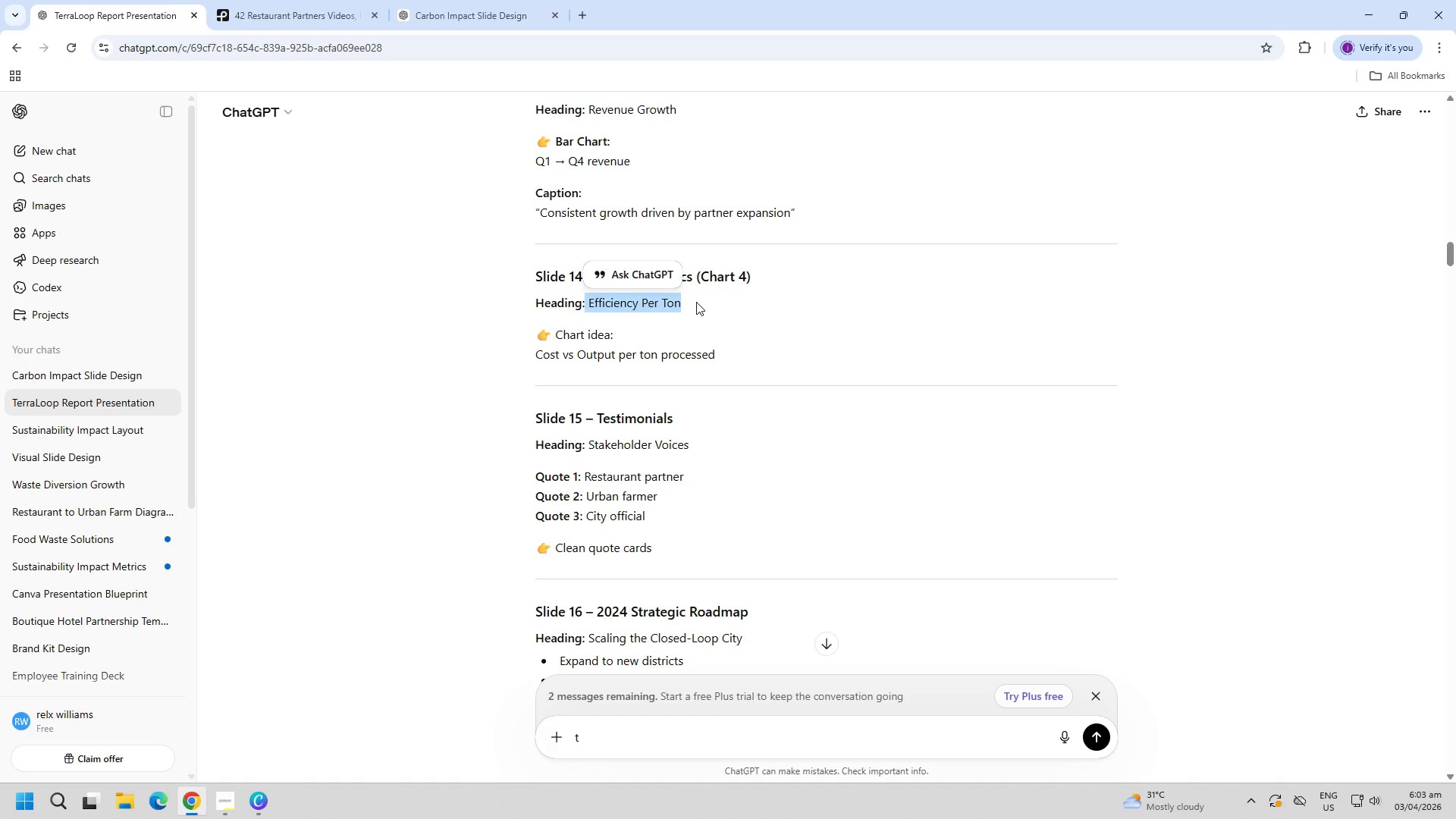 
key(Control+C)
 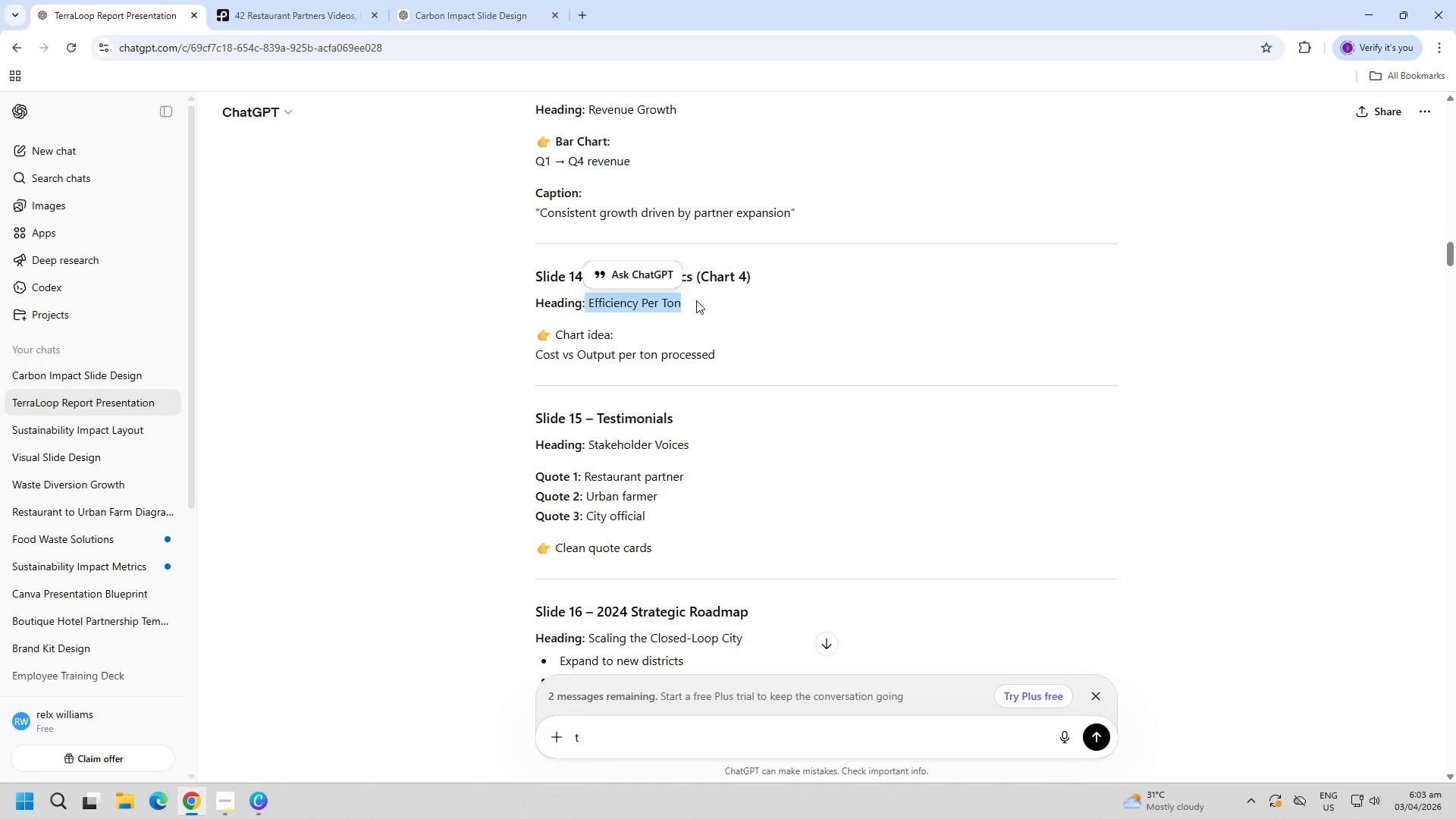 
key(Control+C)
 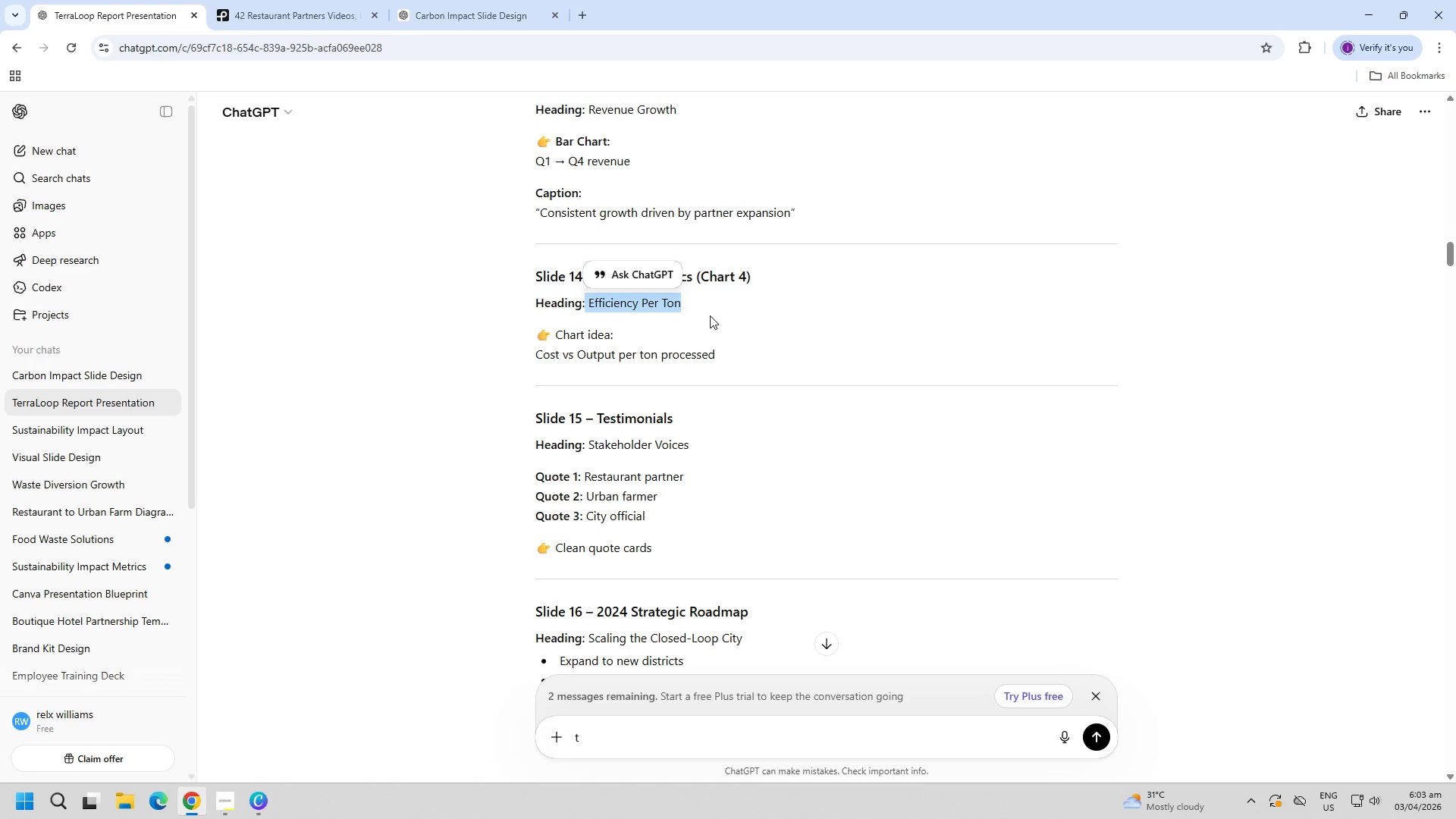 
key(Alt+AltLeft)
 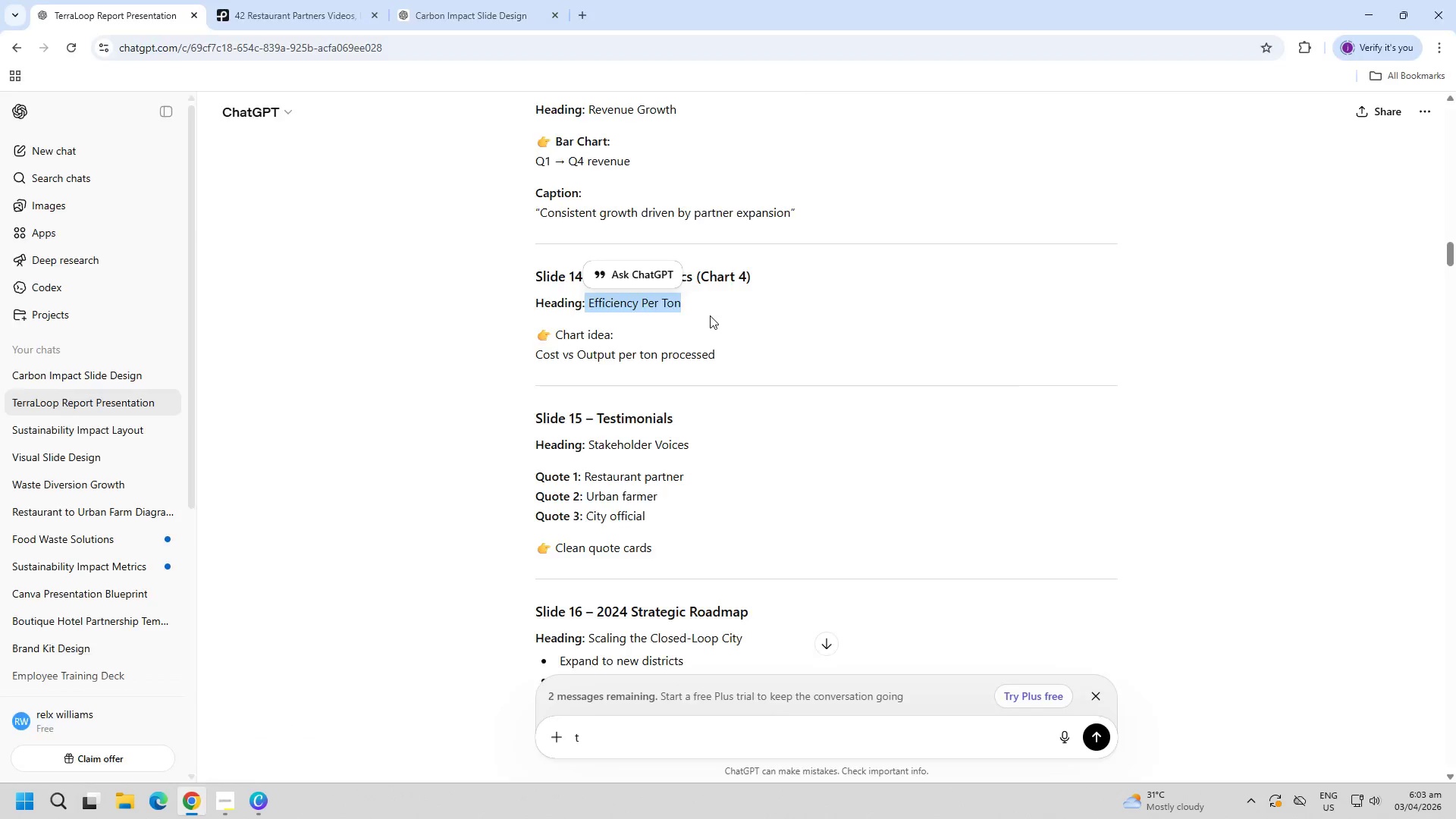 
key(Alt+Tab)
 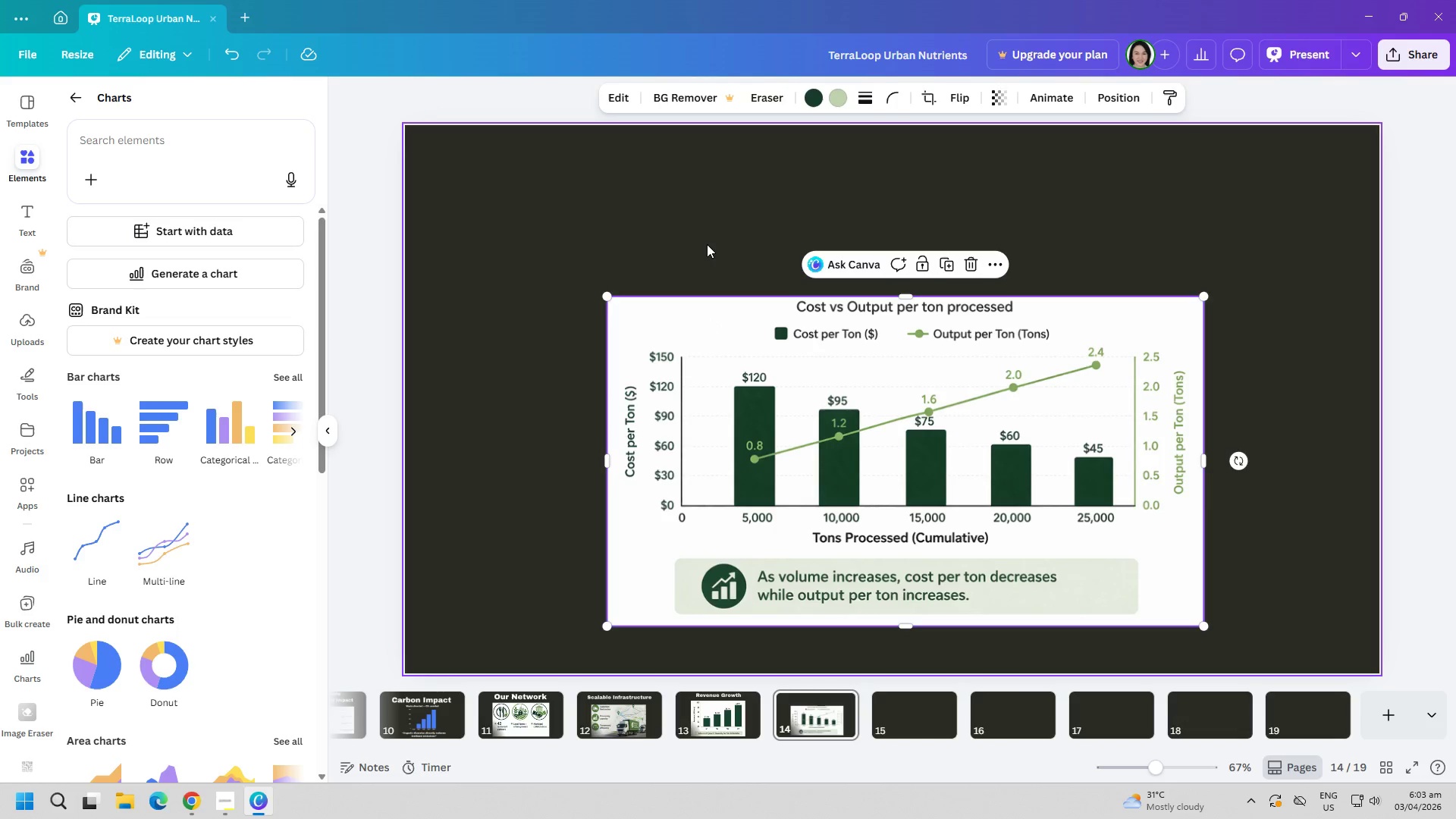 
left_click([707, 244])
 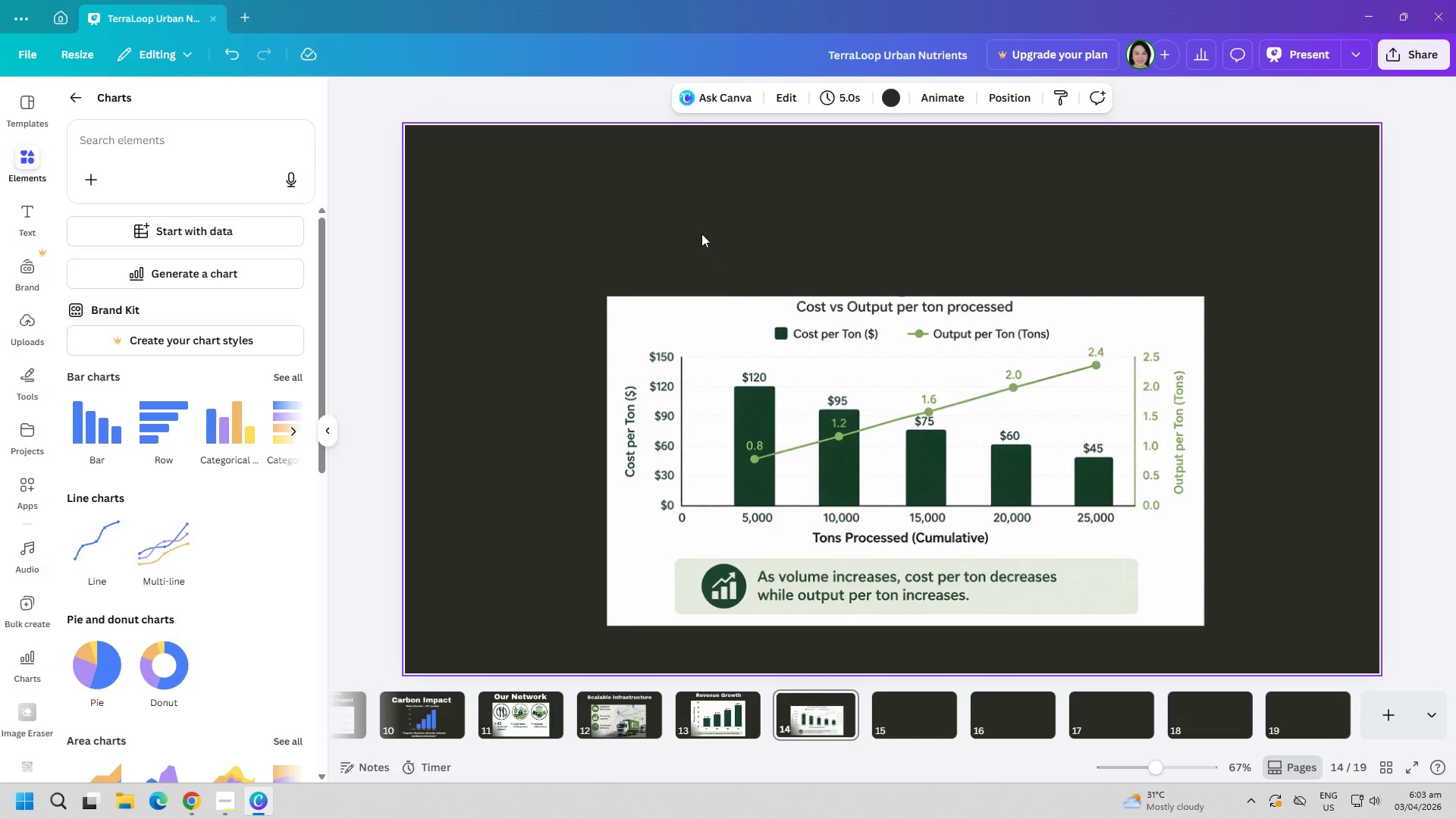 
key(Control+ControlLeft)
 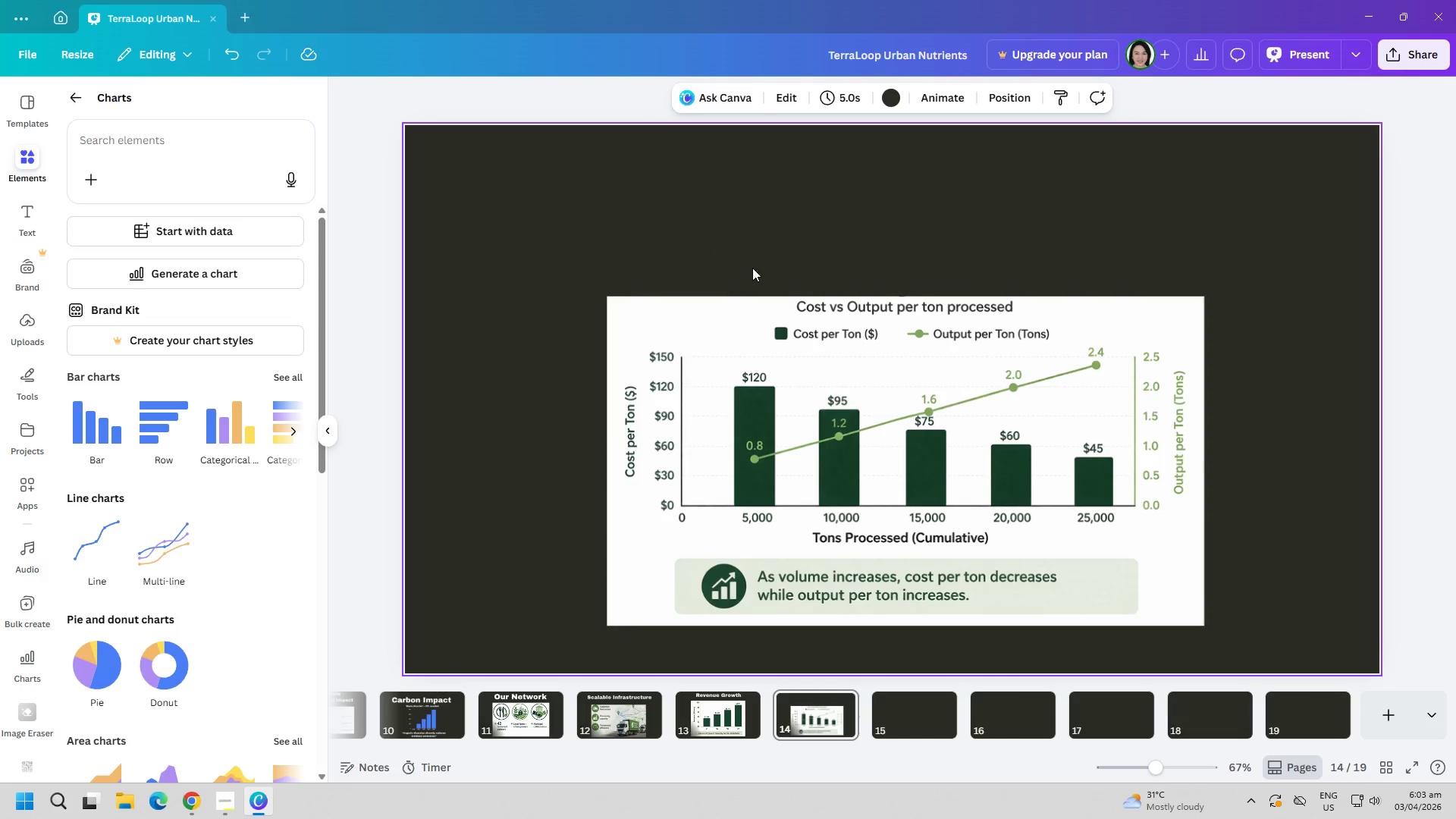 
key(Control+V)
 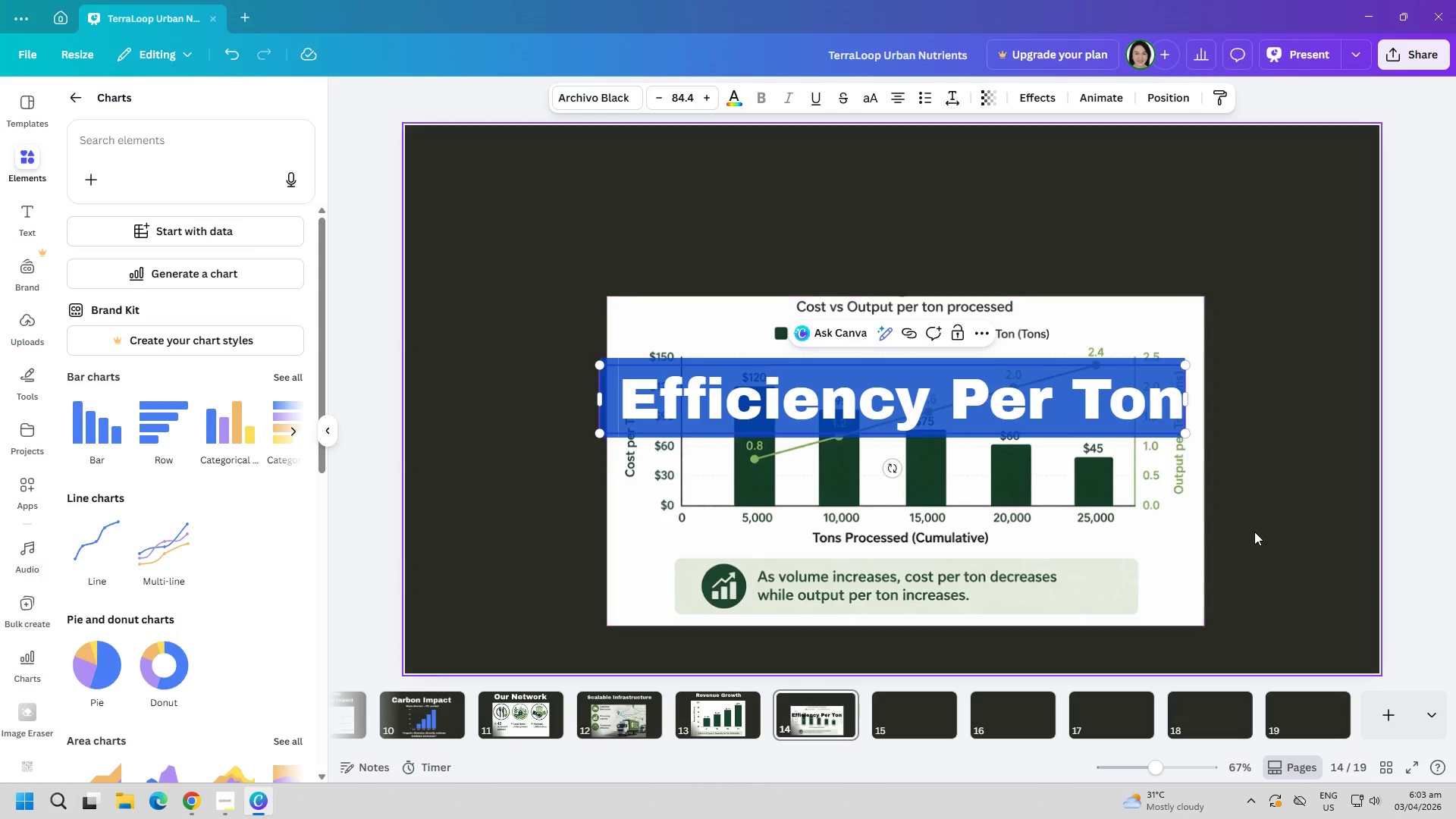 
left_click([1293, 538])
 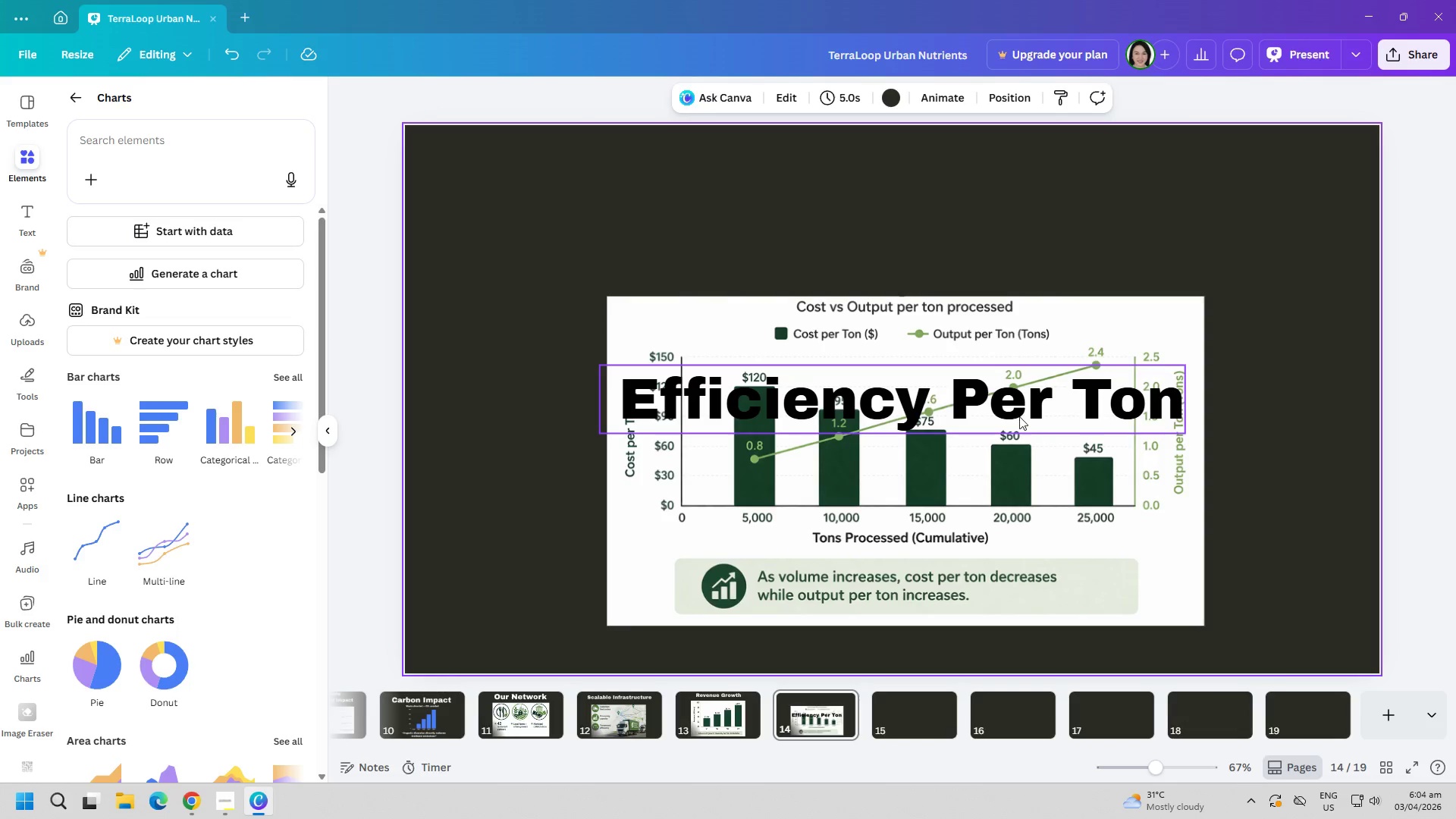 
left_click_drag(start_coordinate=[1007, 403], to_coordinate=[1002, 232])
 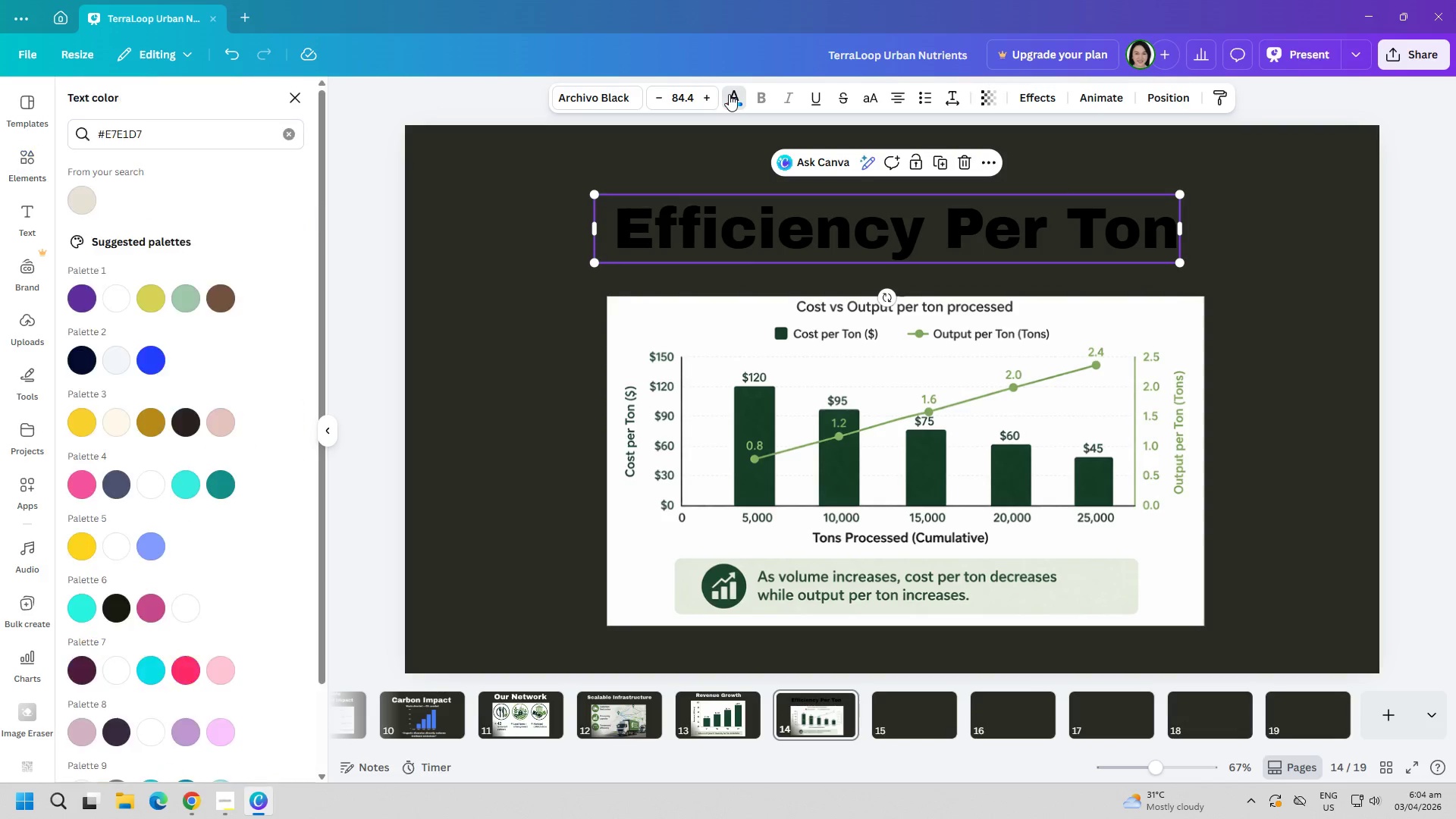 
left_click([120, 297])
 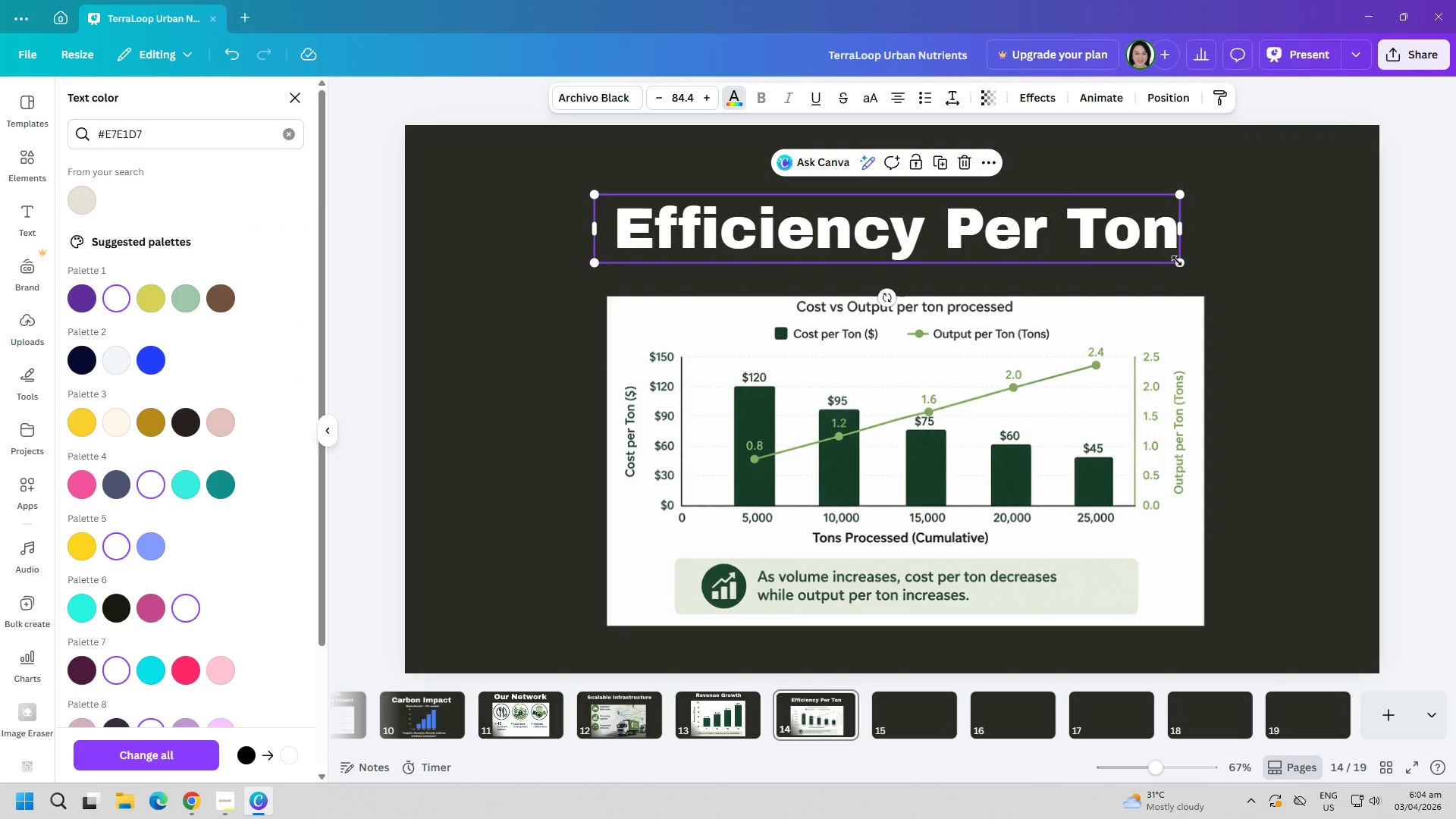 
left_click_drag(start_coordinate=[1182, 259], to_coordinate=[1252, 291])
 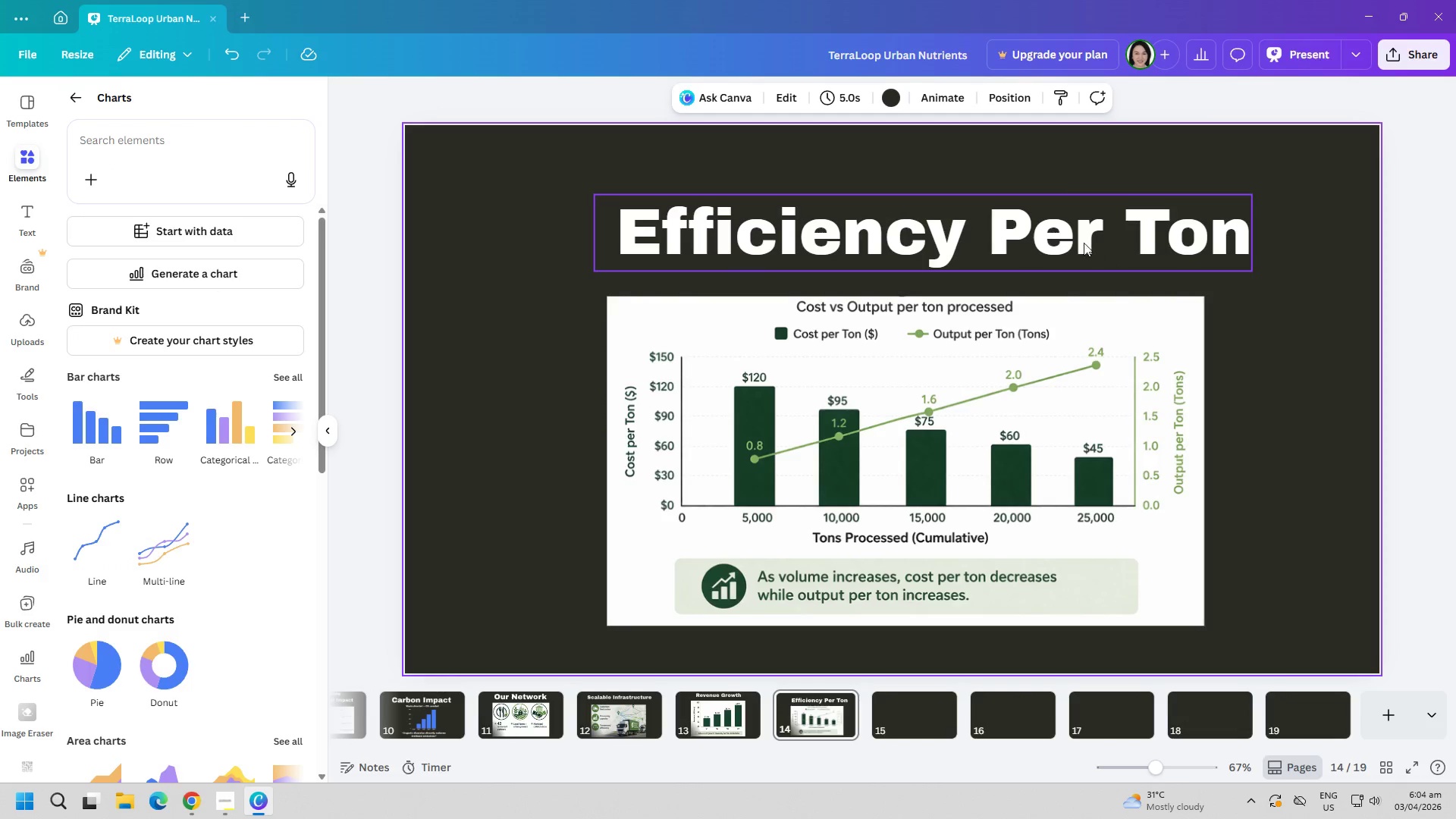 
left_click_drag(start_coordinate=[1077, 239], to_coordinate=[1055, 199])
 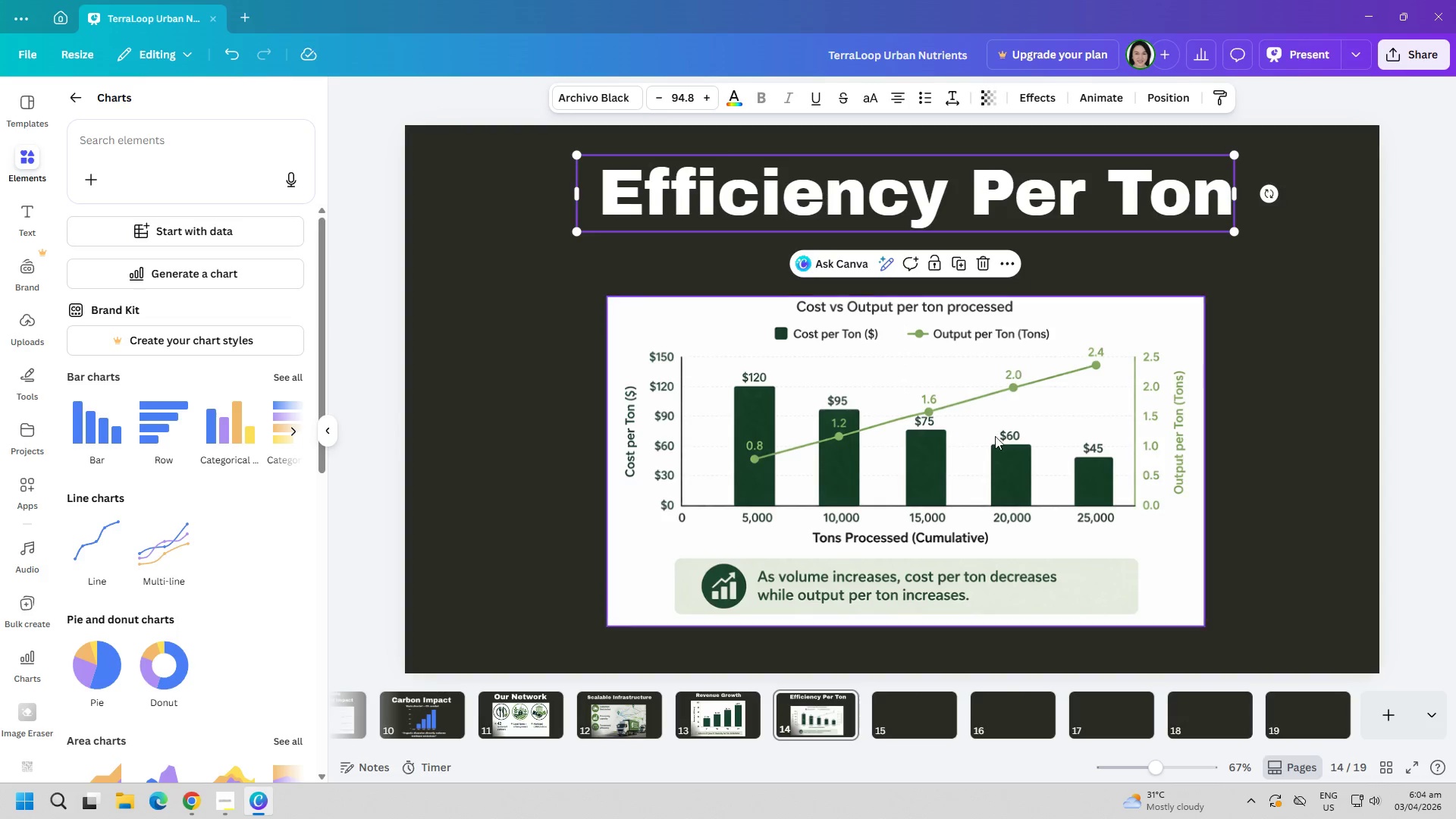 
left_click_drag(start_coordinate=[992, 460], to_coordinate=[981, 415])
 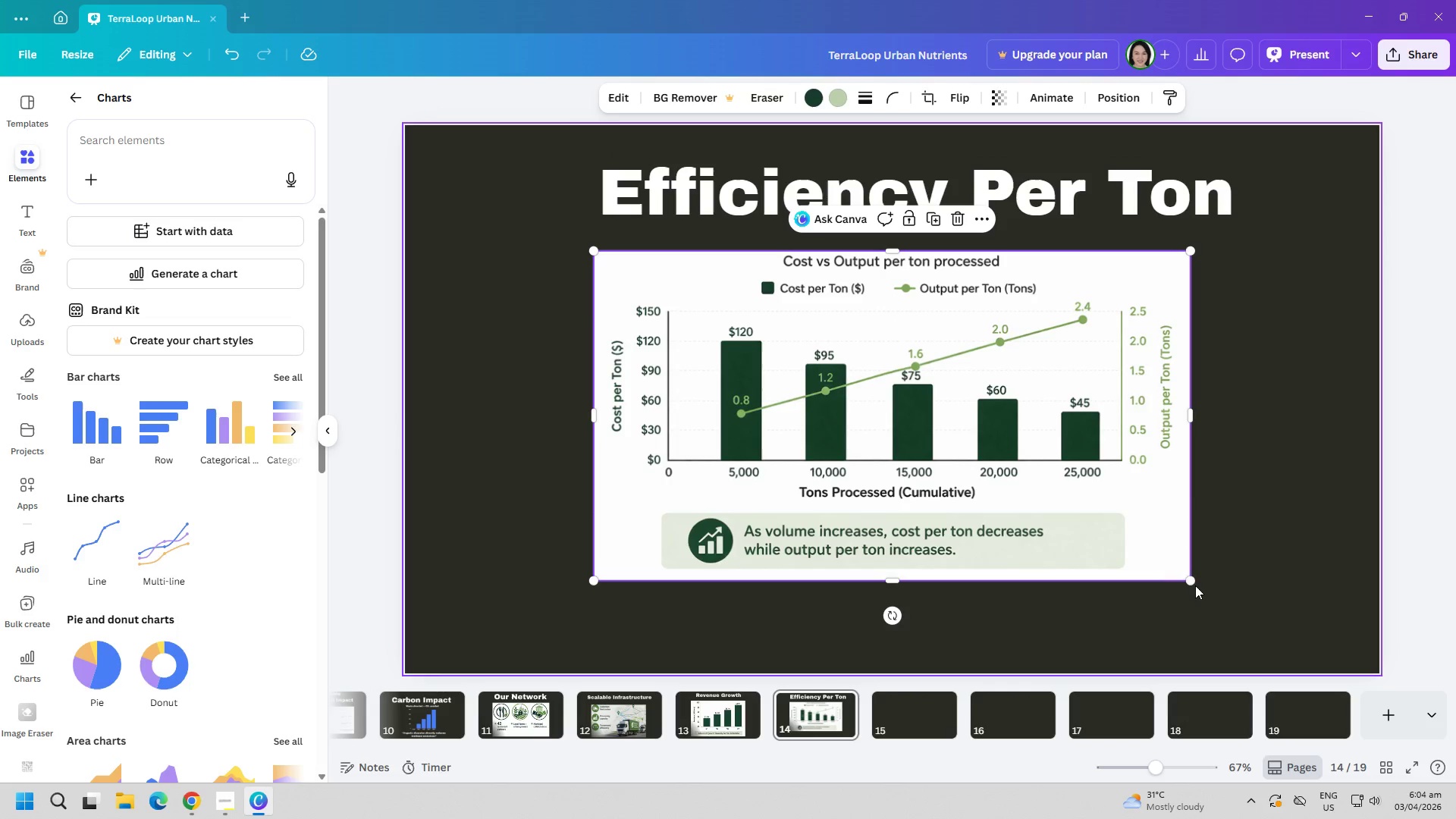 
left_click_drag(start_coordinate=[1191, 584], to_coordinate=[1220, 612])
 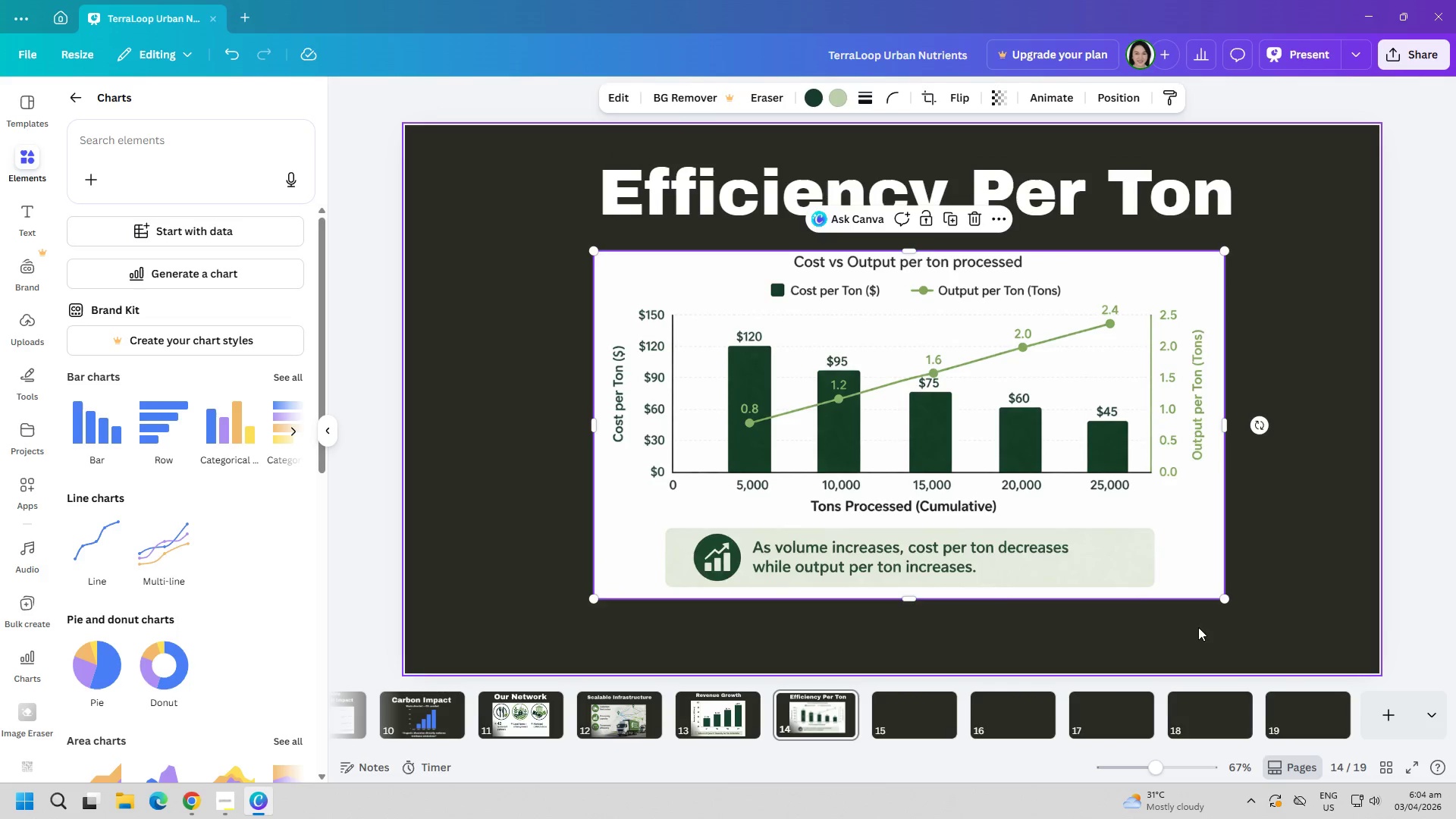 
left_click([1178, 639])
 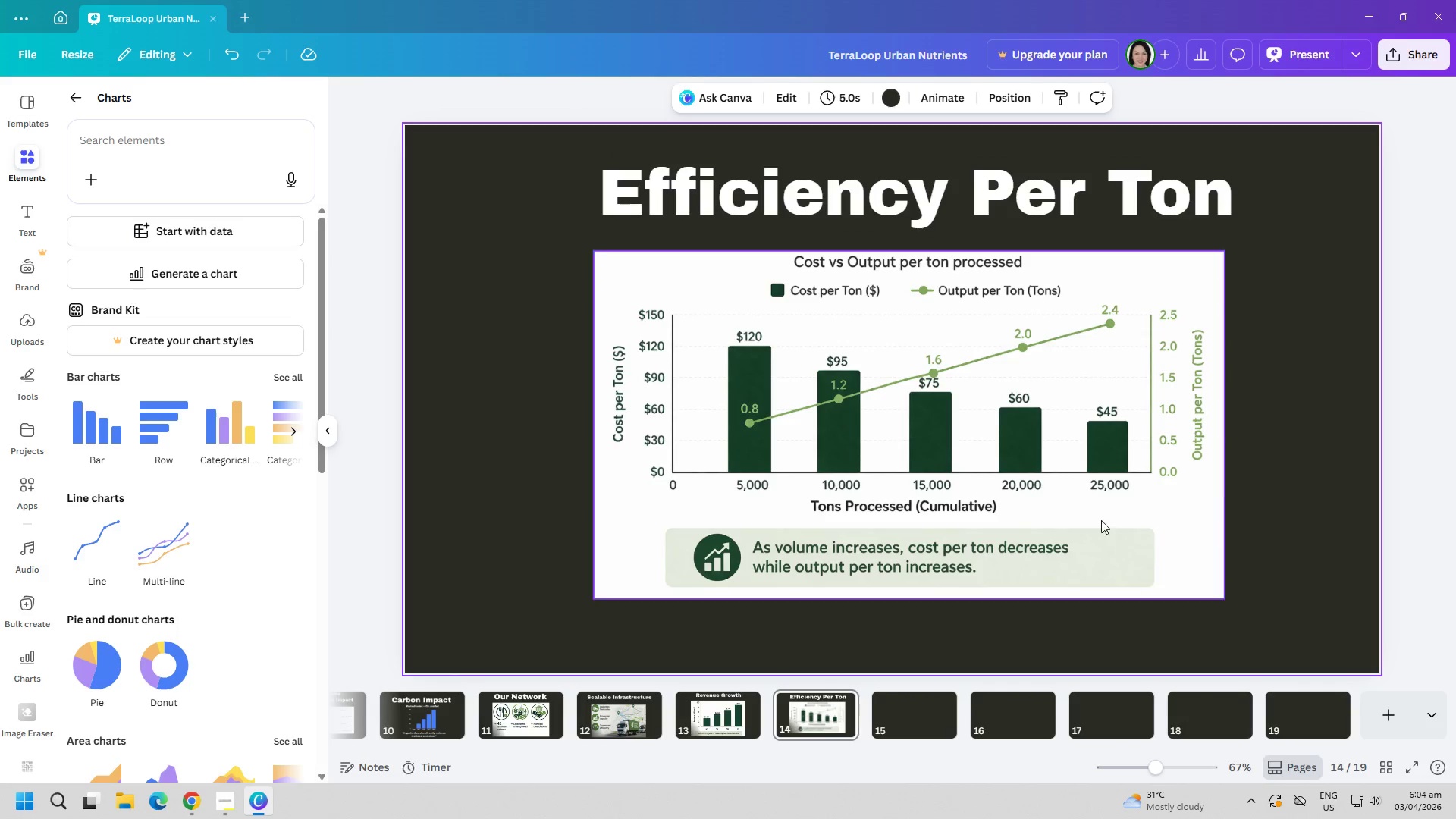 
left_click_drag(start_coordinate=[1094, 512], to_coordinate=[1090, 515])
 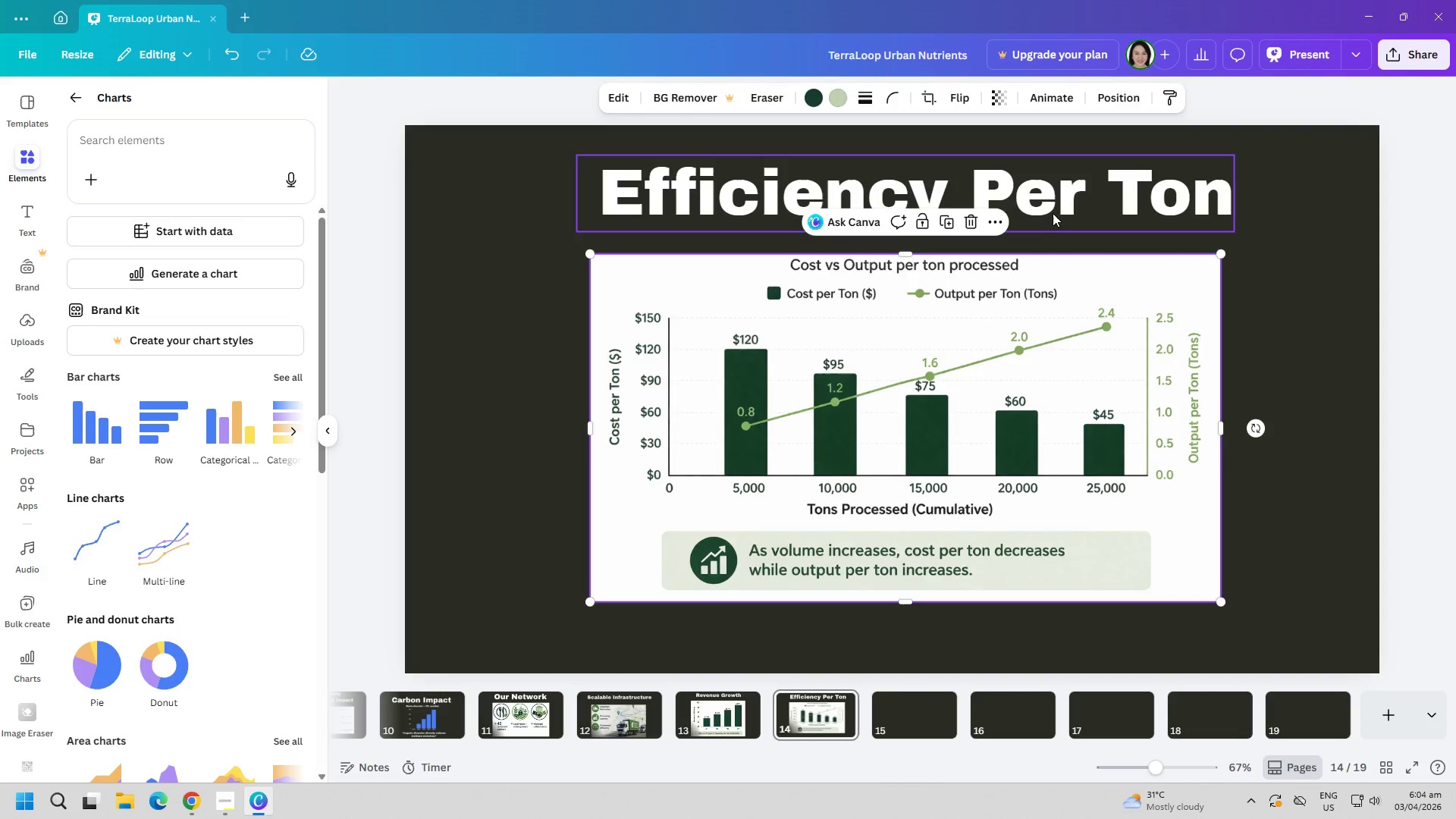 
left_click_drag(start_coordinate=[1053, 212], to_coordinate=[1046, 209])
 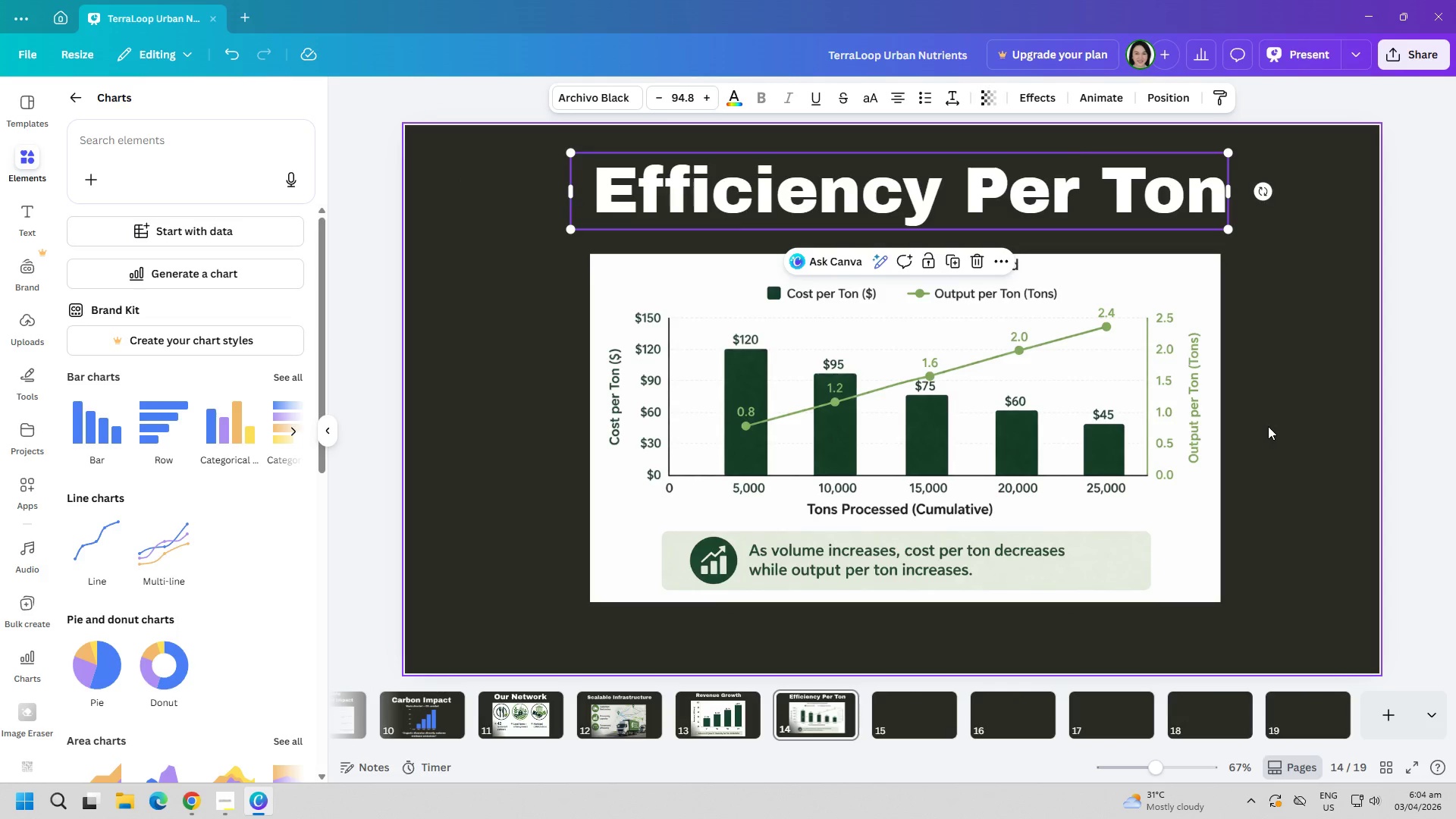 
left_click([1268, 426])
 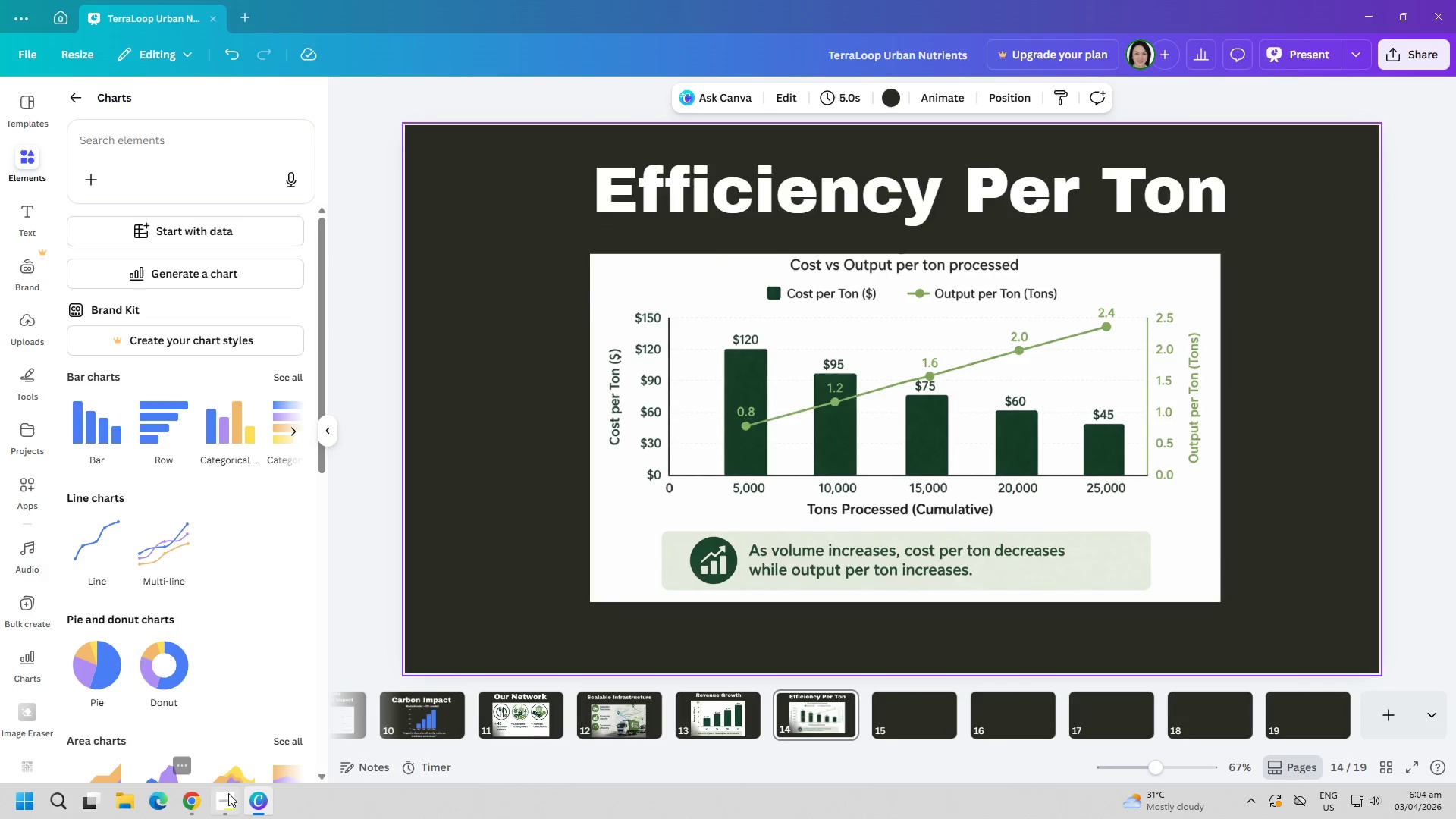 
left_click([206, 809])